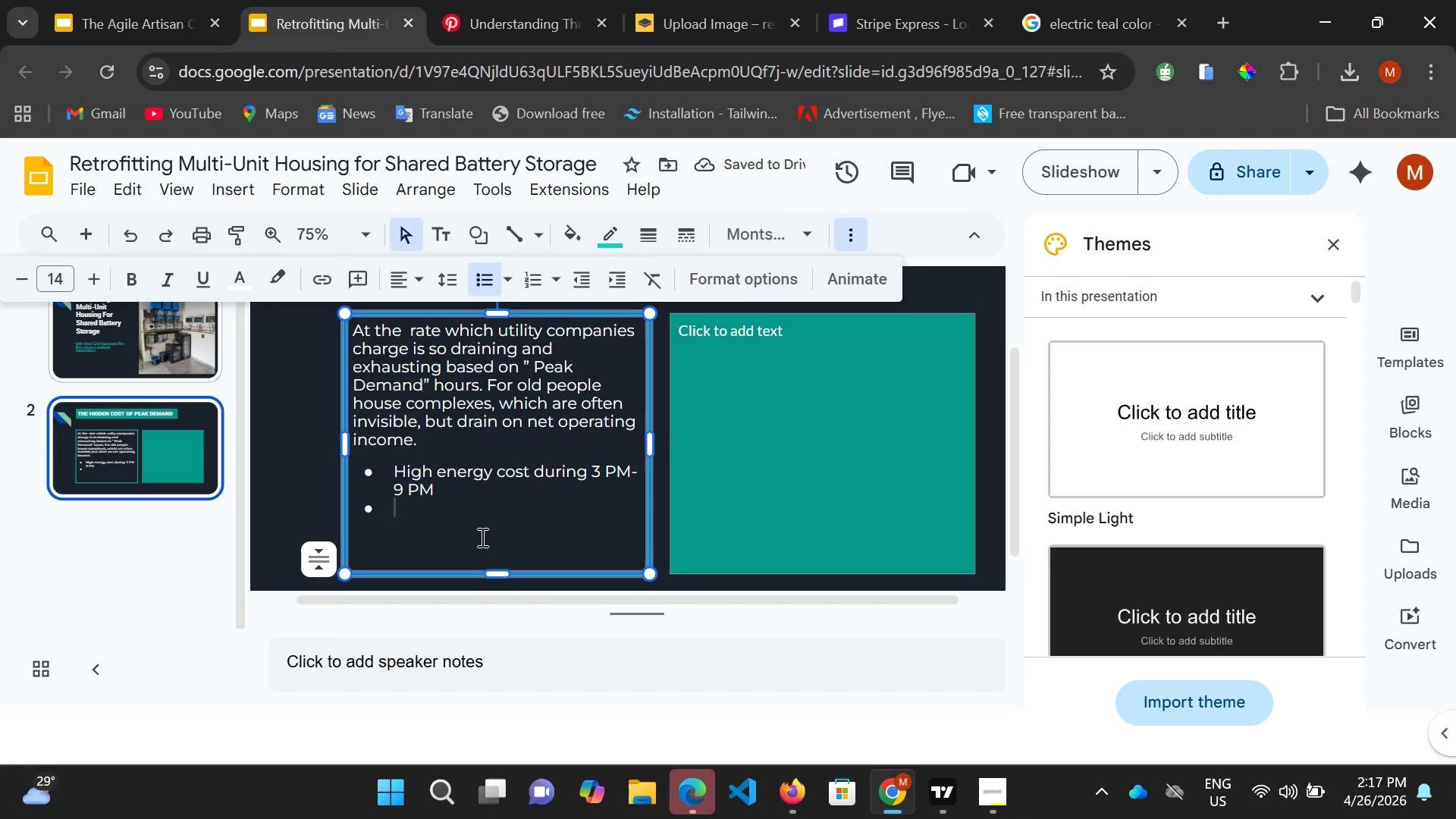 
type(weak)
key(Backspace)
type(kend)
key(Backspace)
type(ed  Elect)
key(Backspace)
key(Backspace)
key(Backspace)
key(Backspace)
key(Backspace)
type(electi)
key(Backspace)
type(rical infac)
key(Backspace)
type(structure.)
 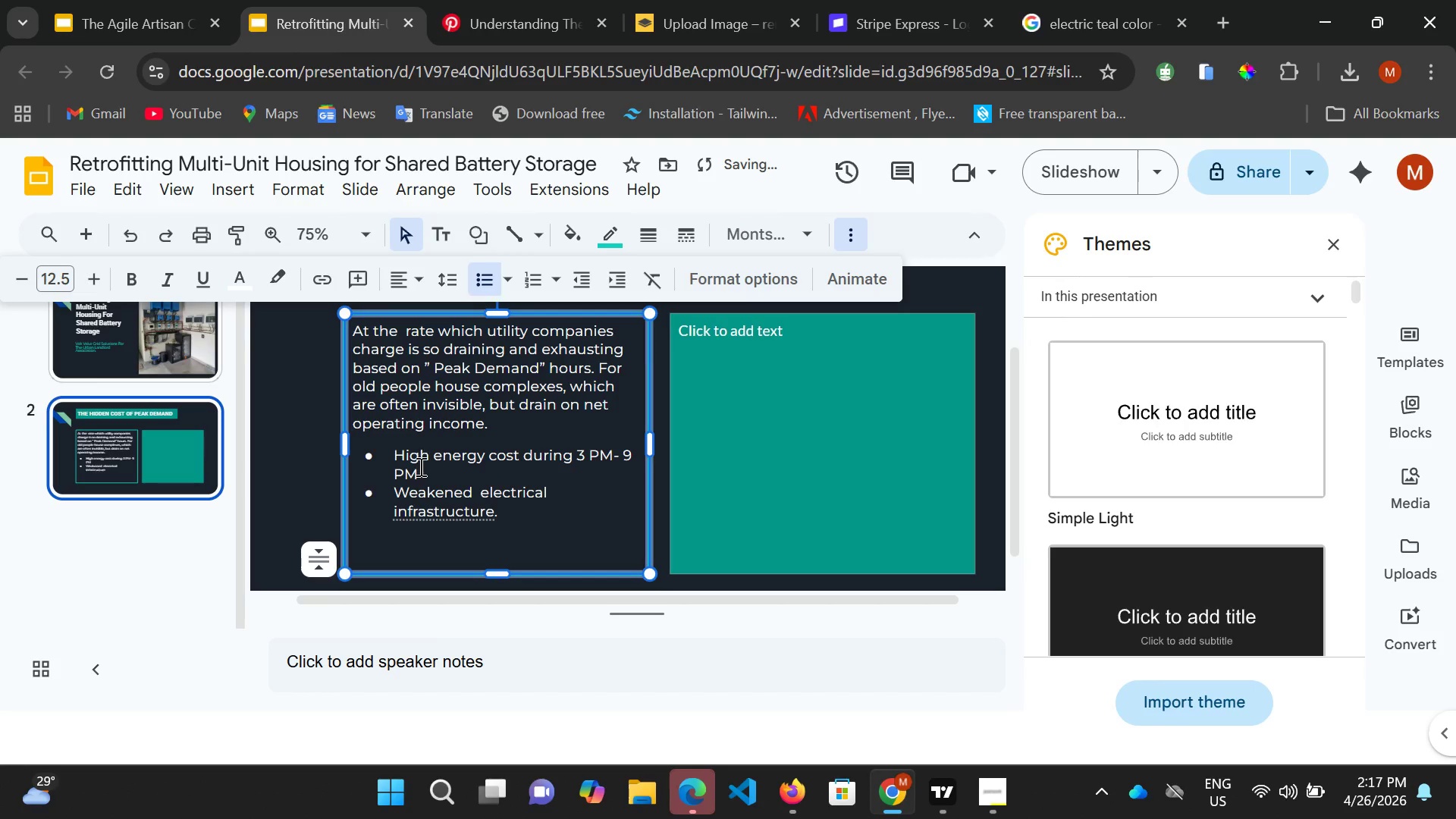 
left_click([419, 466])
 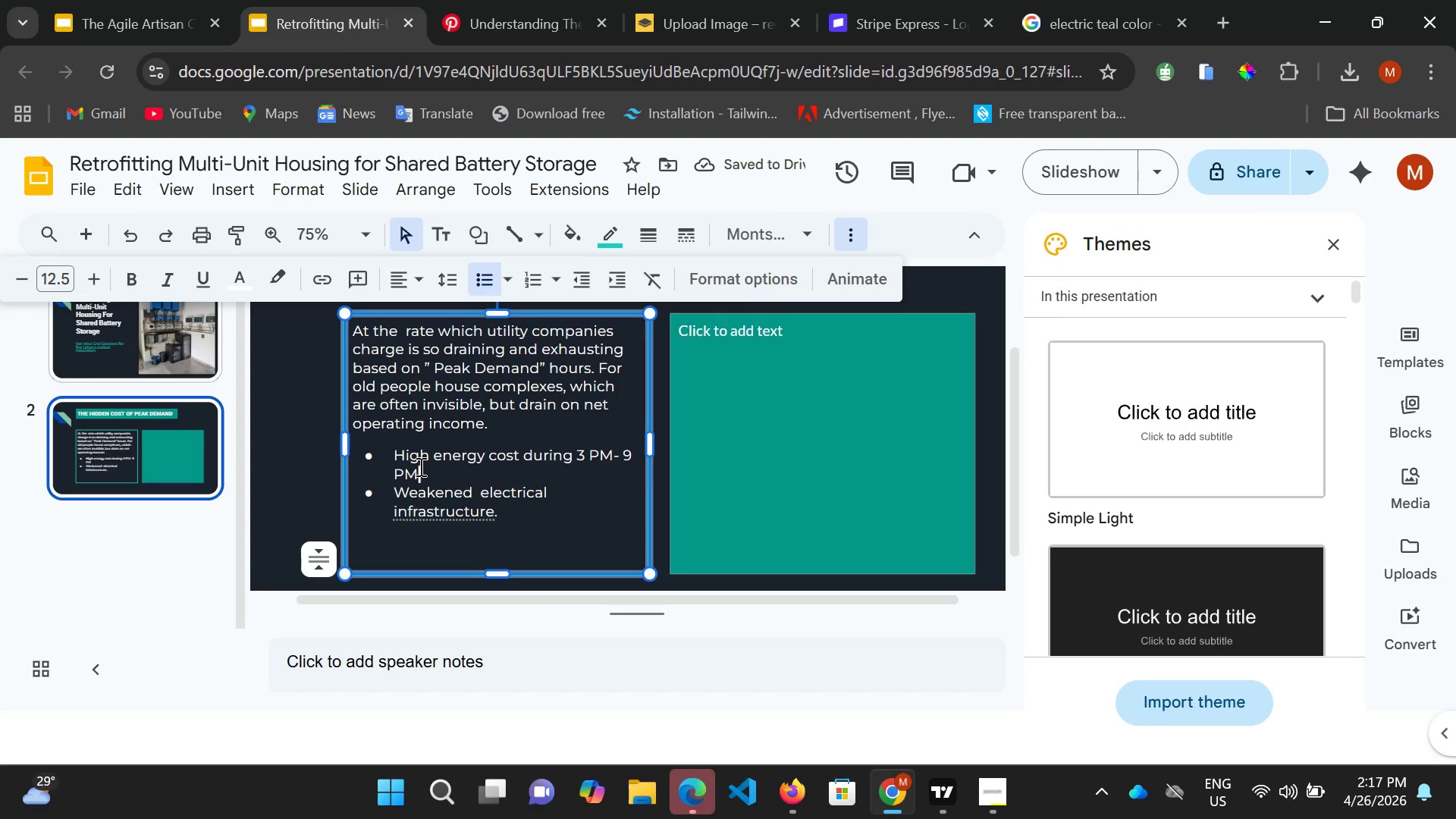 
key(Period)
 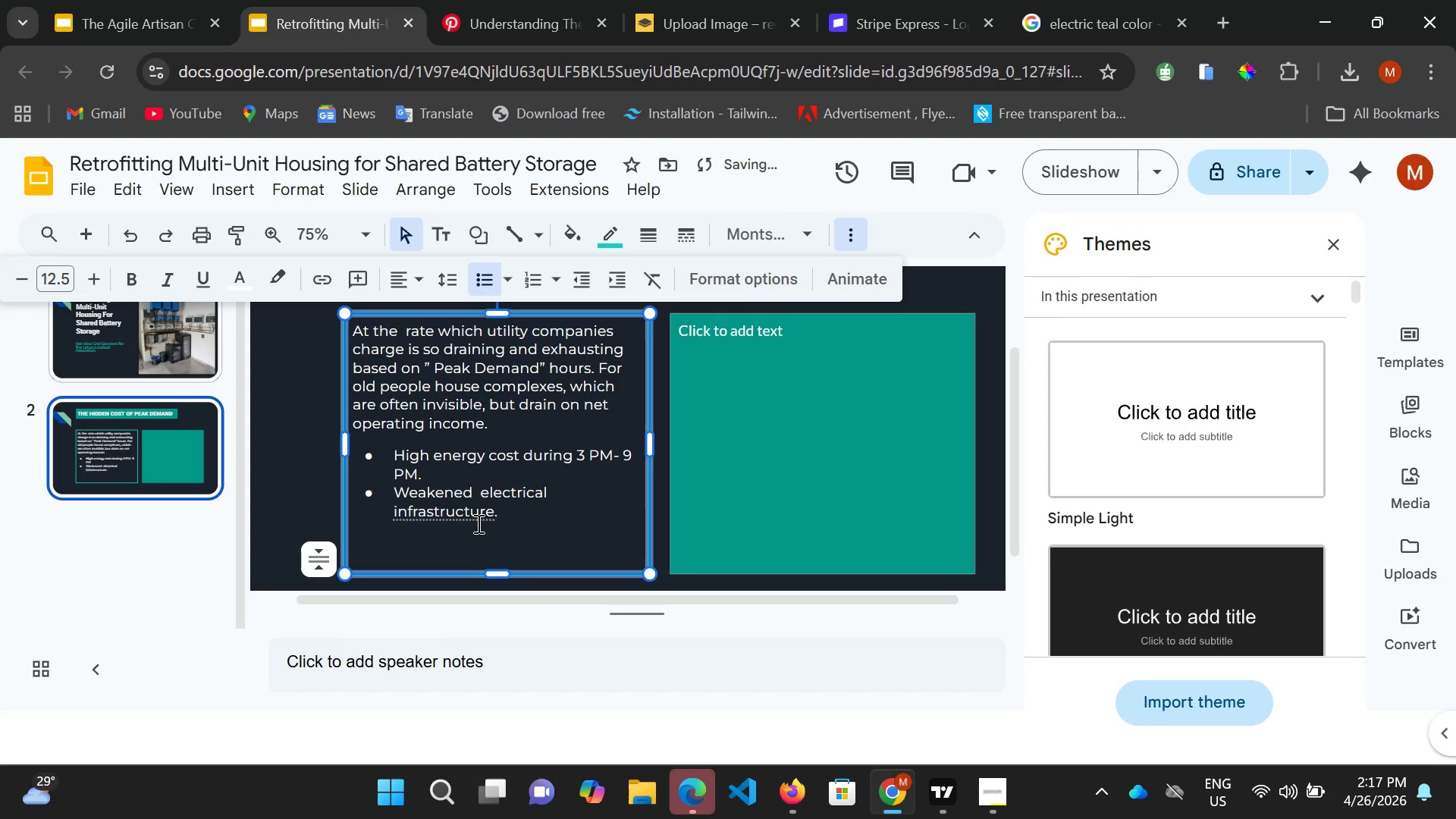 
left_click([477, 522])
 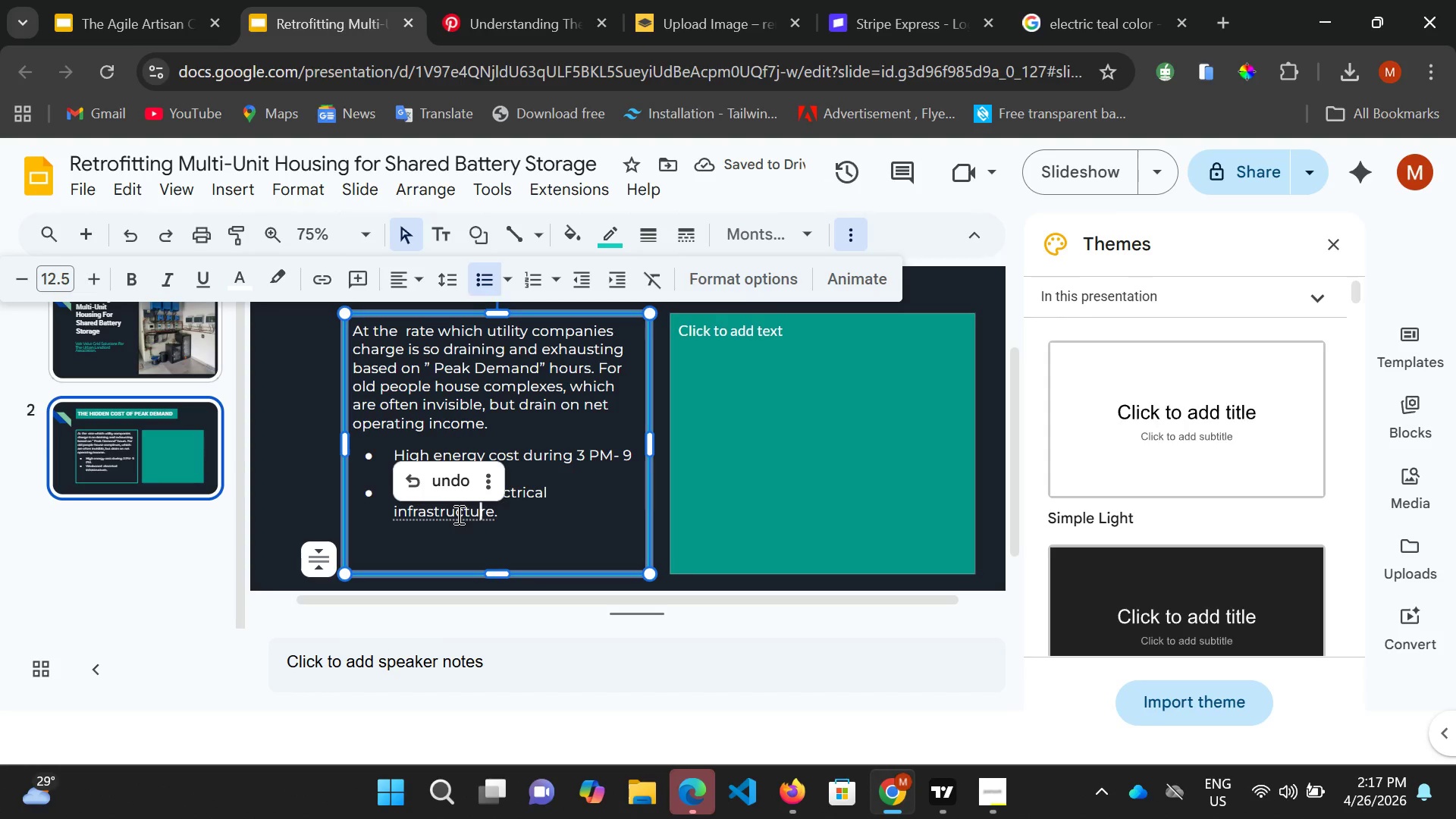 
left_click([457, 514])
 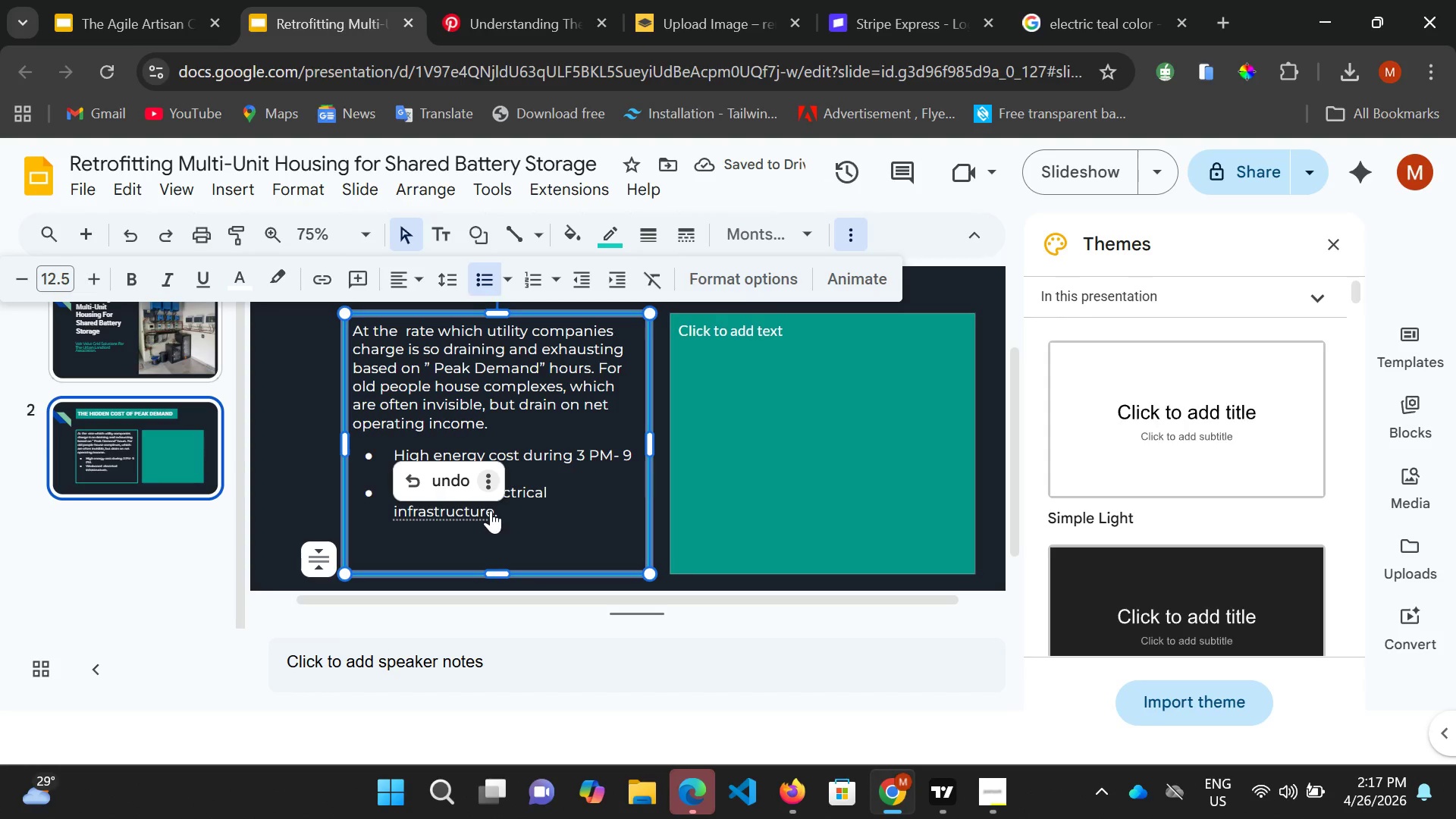 
left_click([491, 510])
 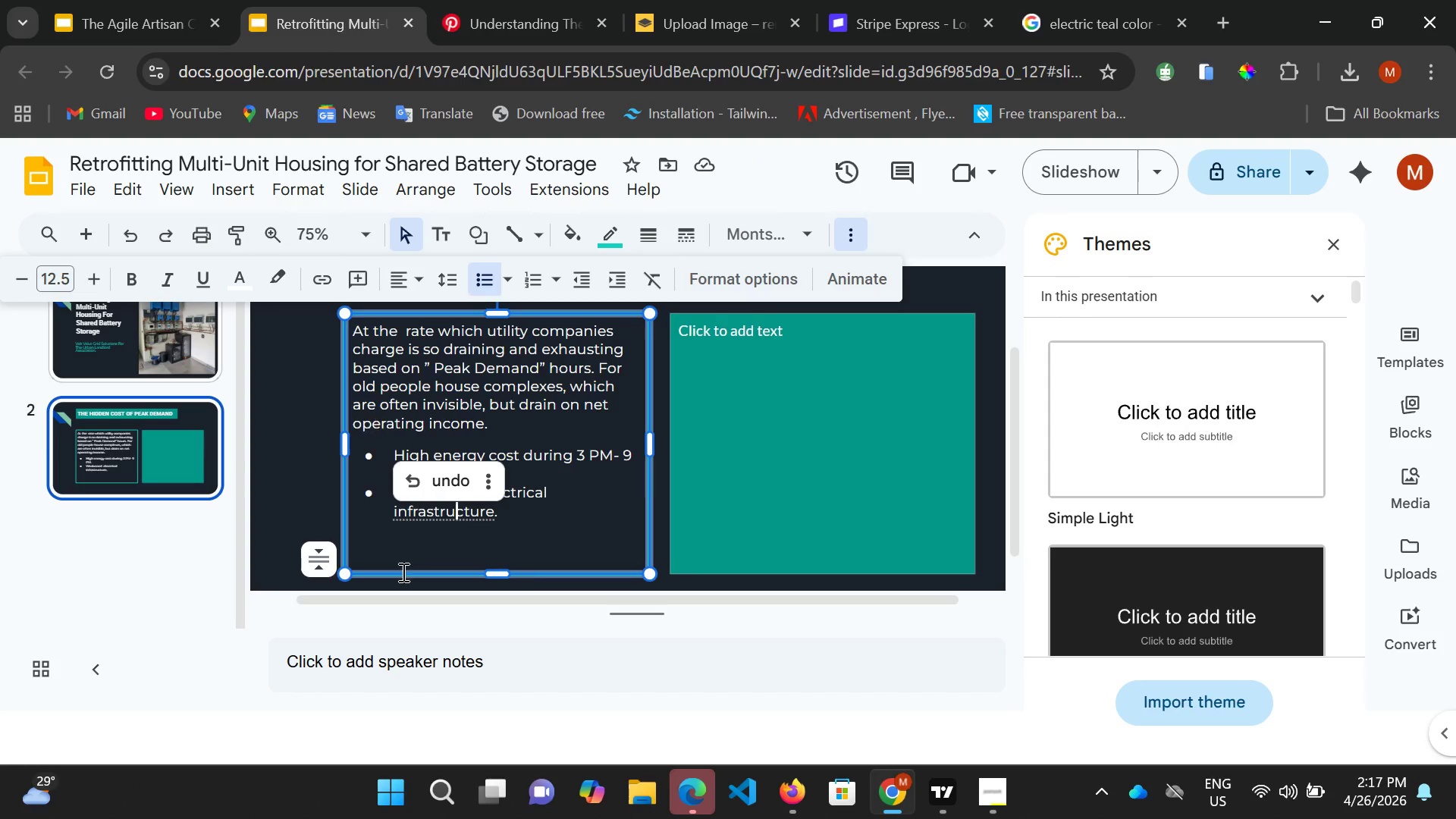 
left_click([436, 526])
 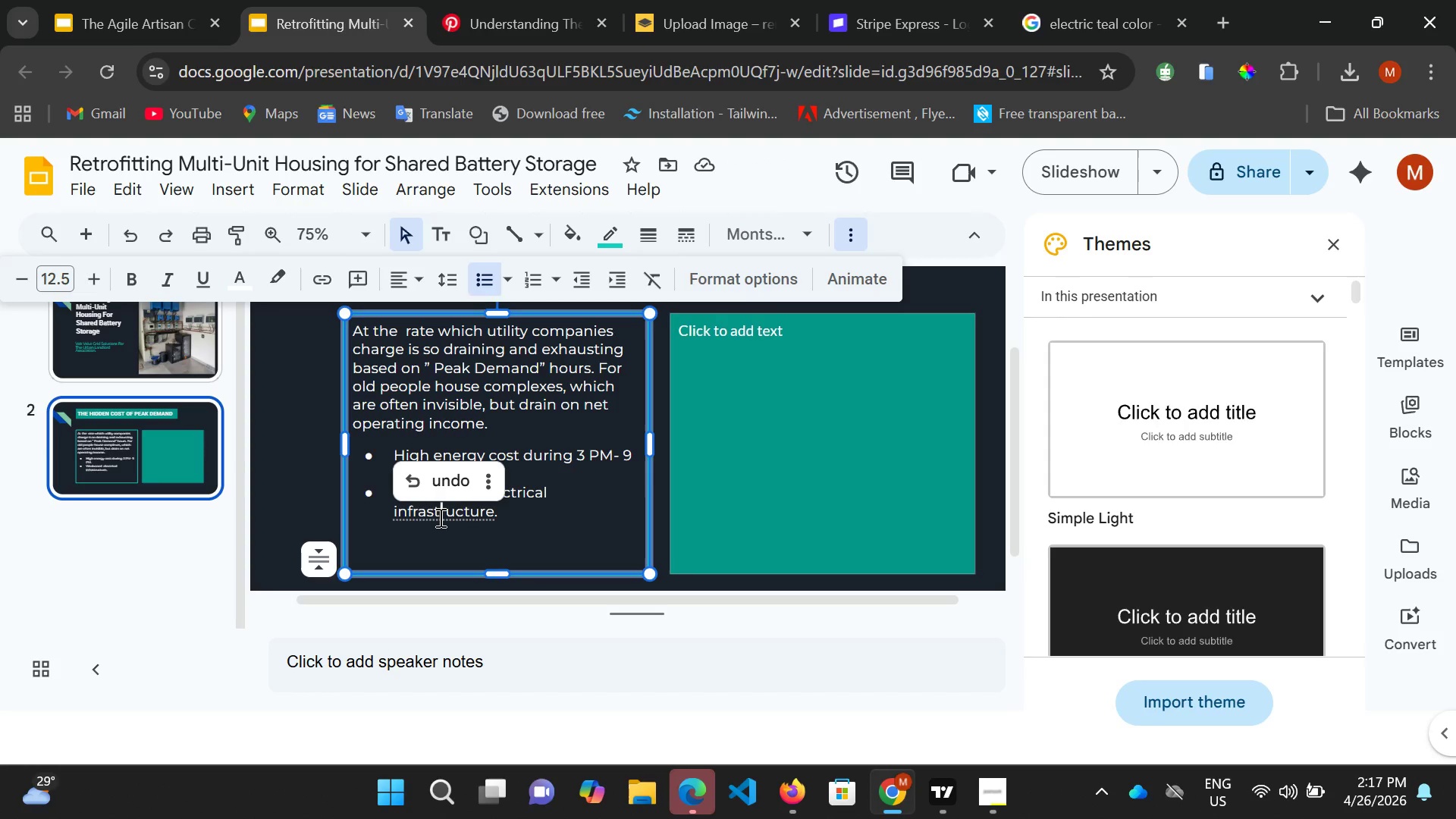 
right_click([439, 517])
 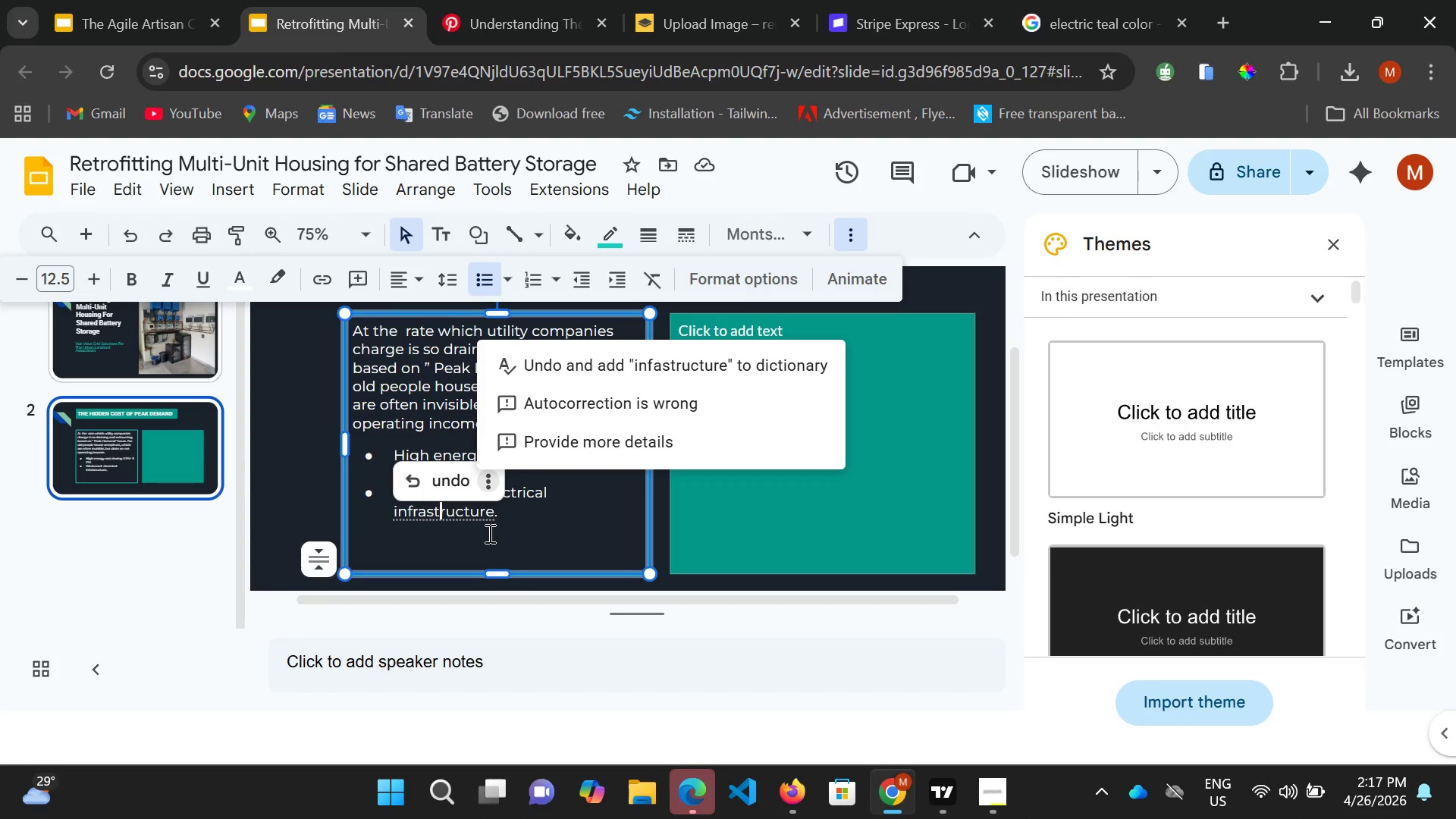 
left_click([490, 521])
 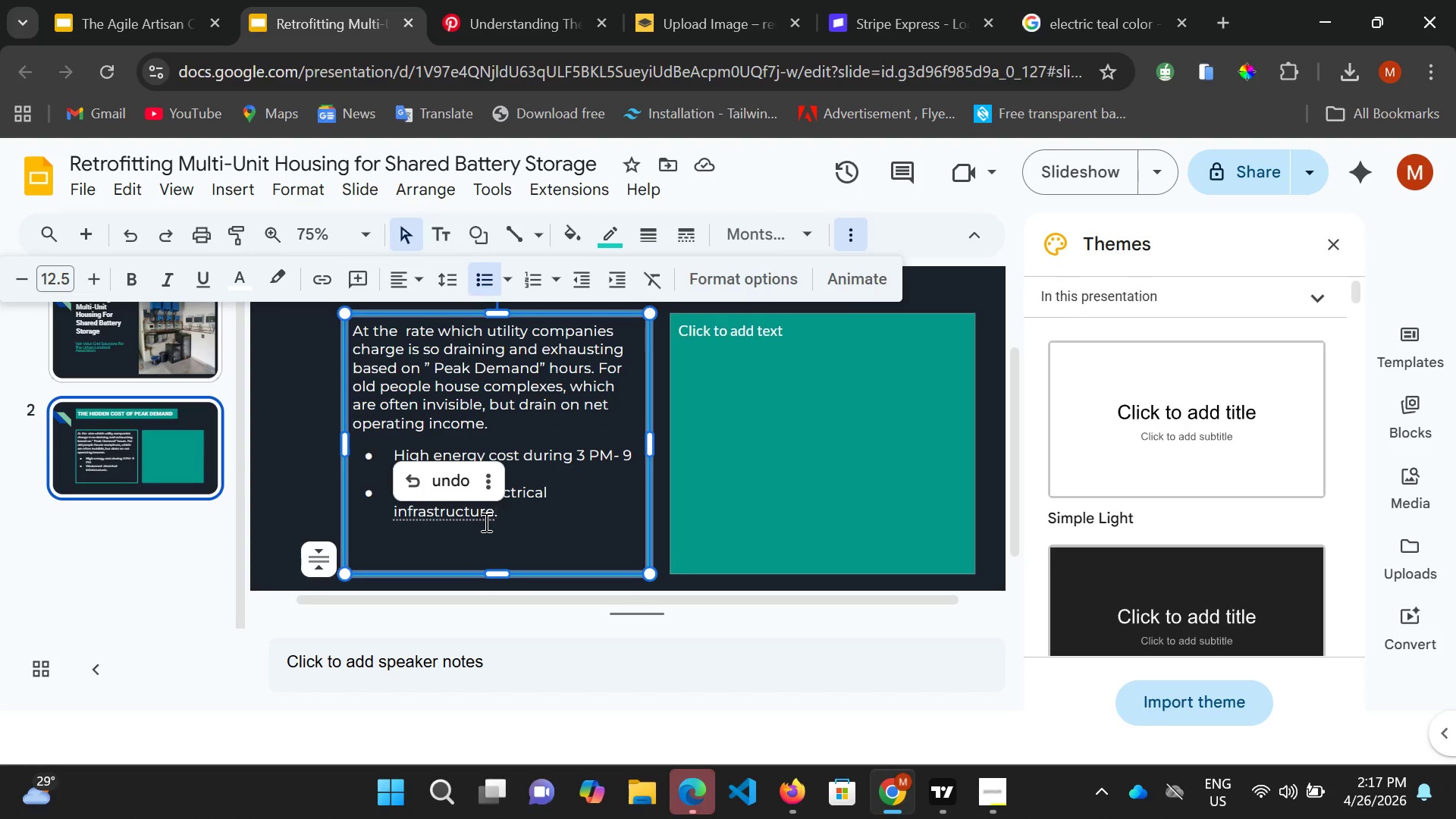 
right_click([485, 522])
 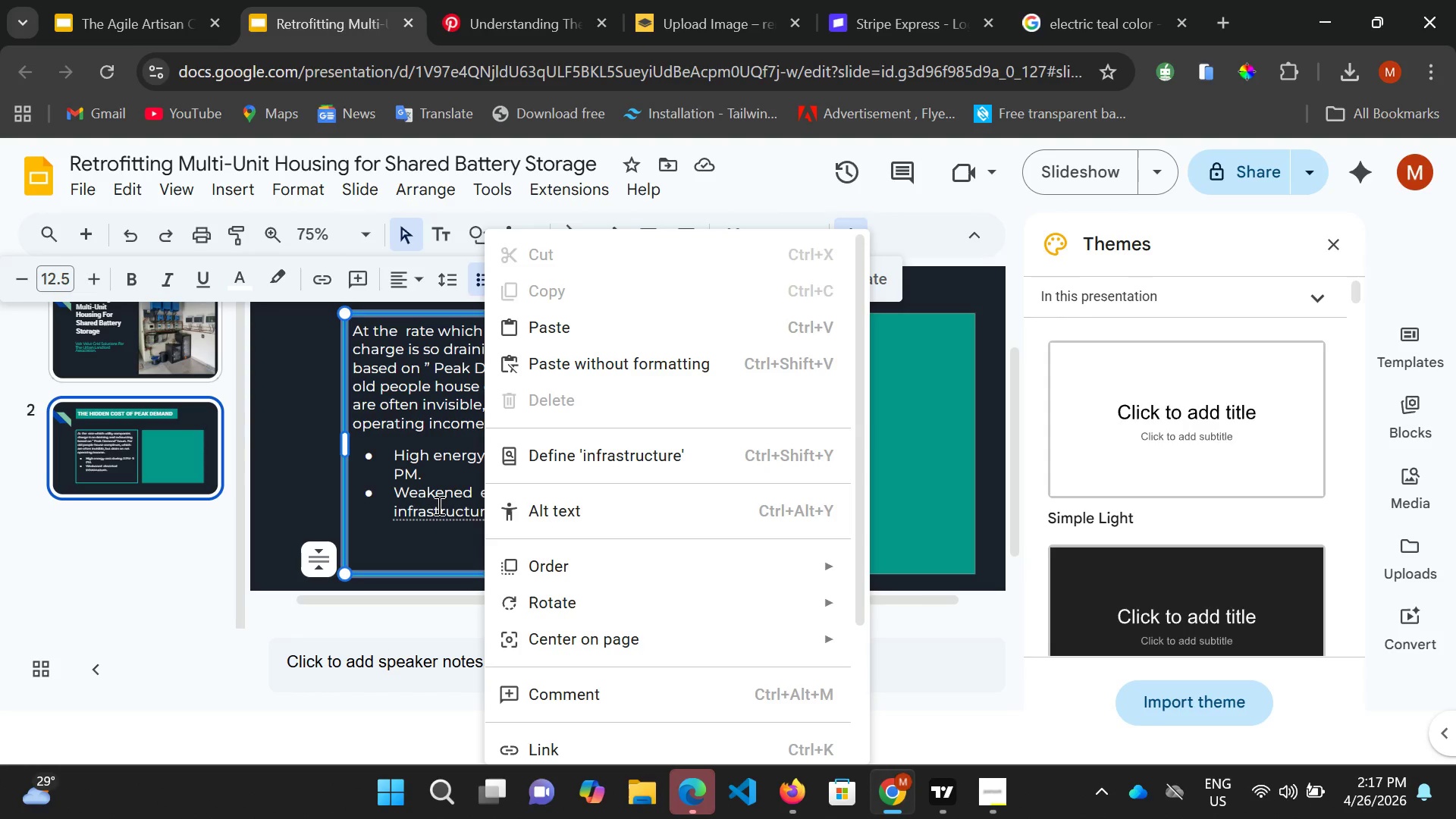 
left_click([436, 513])
 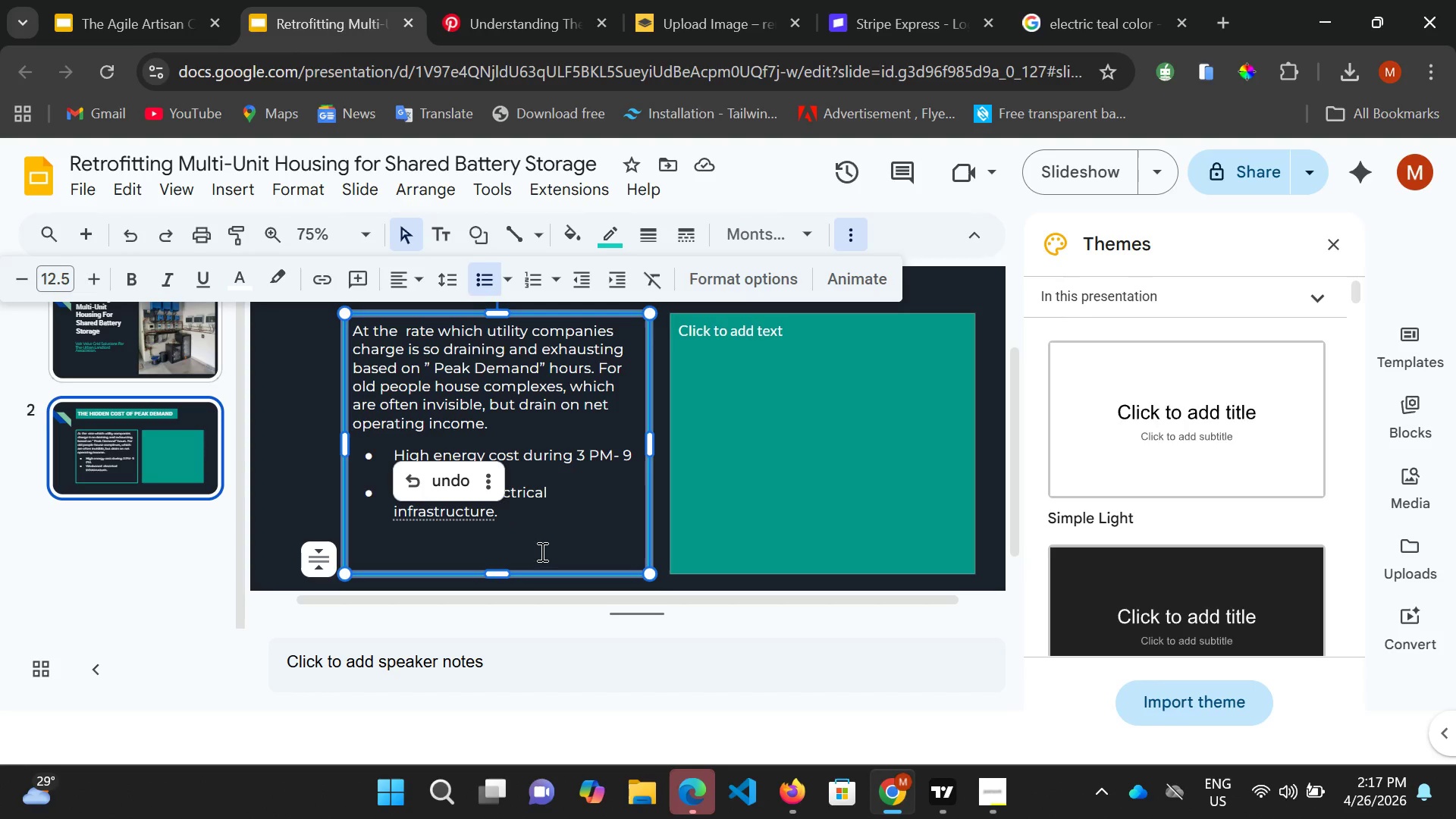 
wait(8.8)
 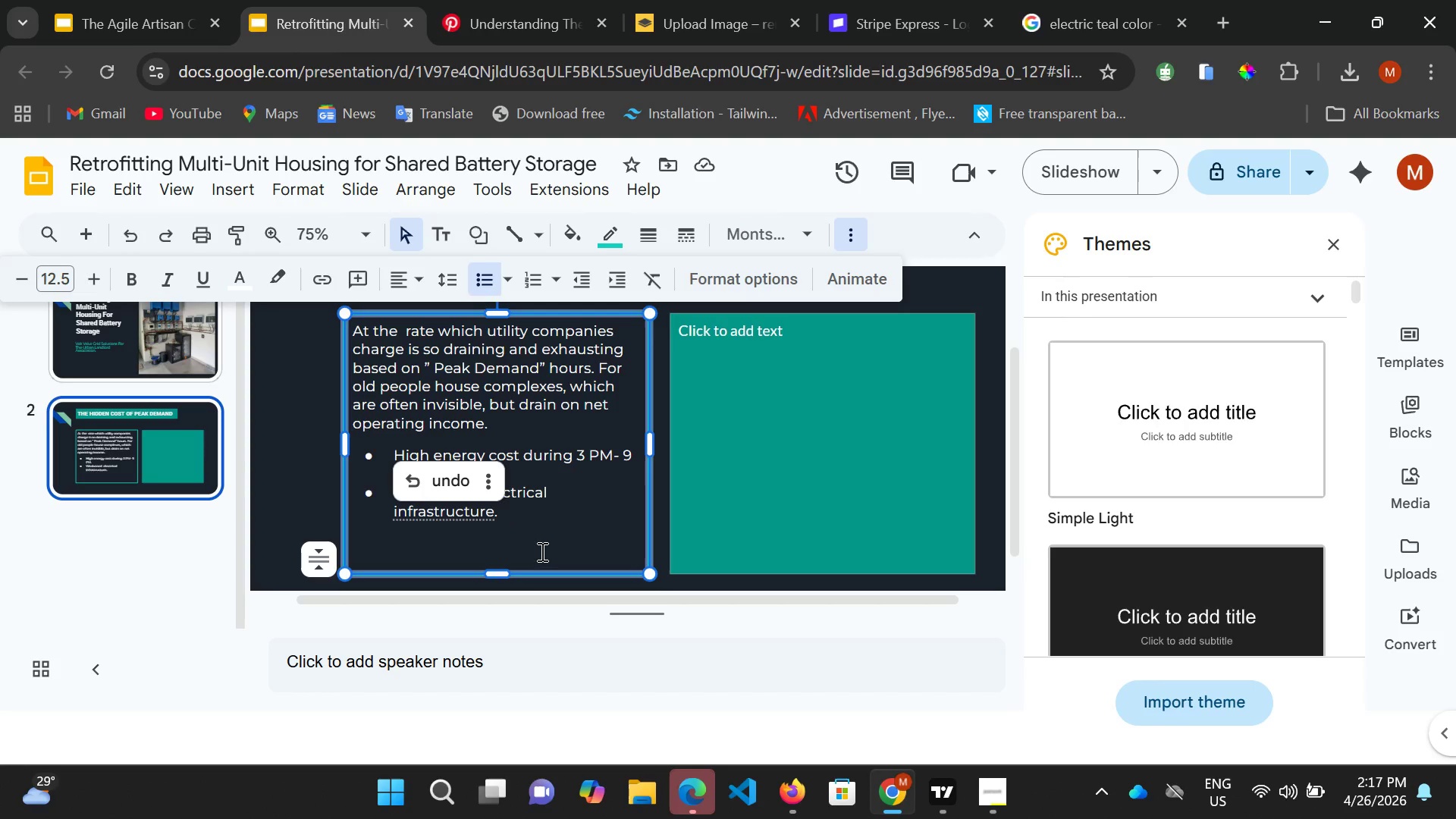 
left_click([518, 497])
 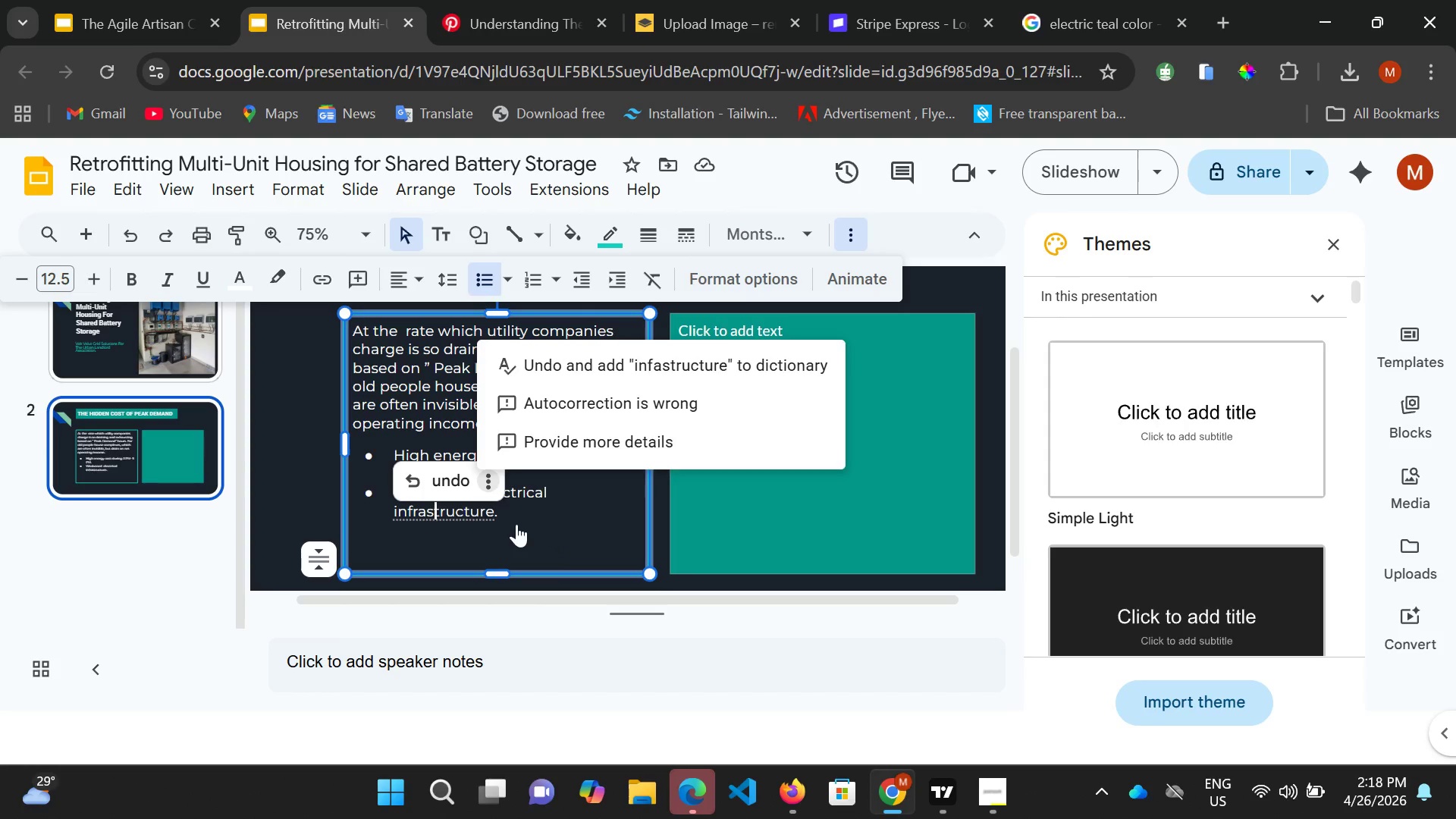 
right_click([508, 510])
 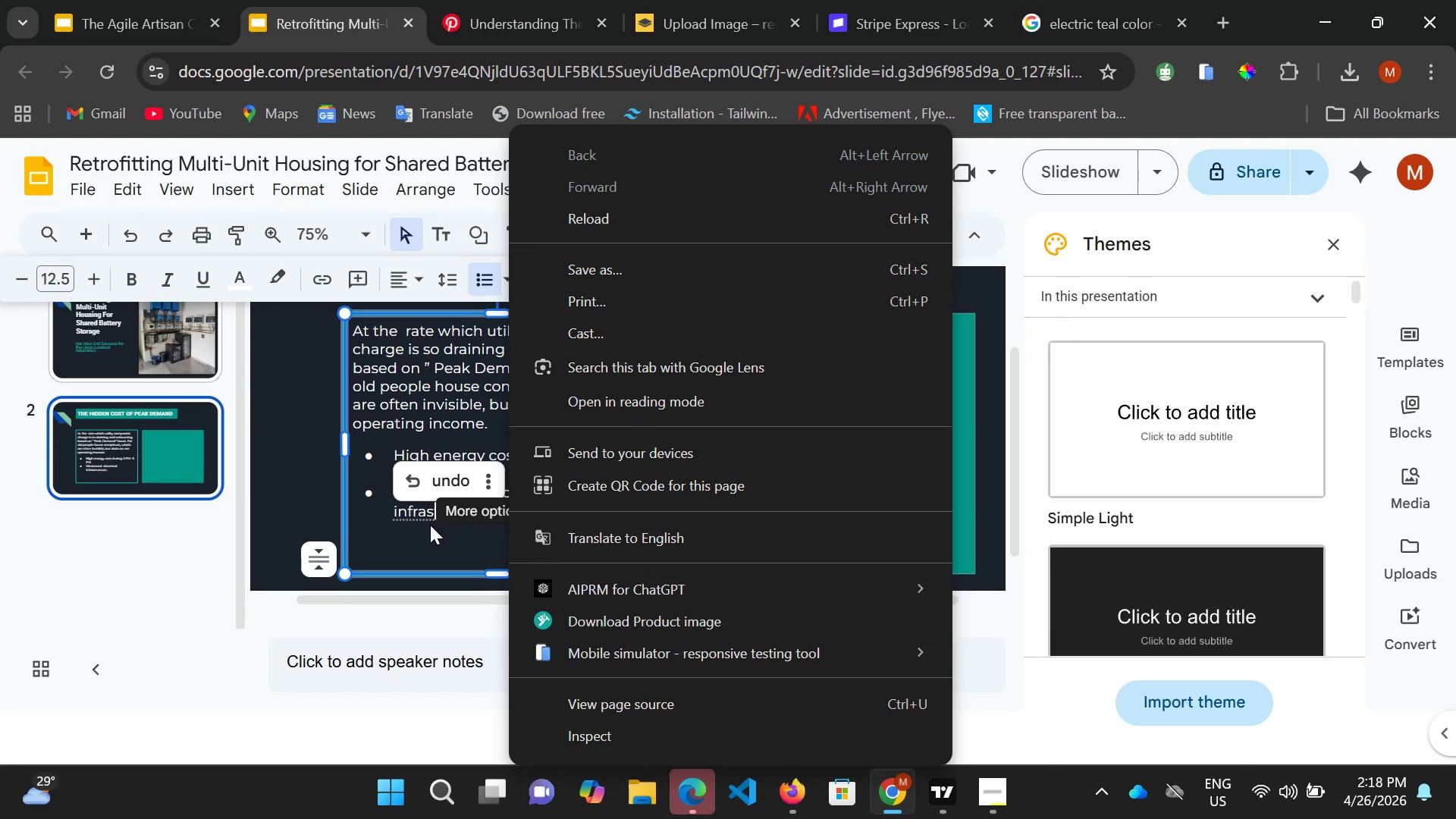 
left_click([406, 529])
 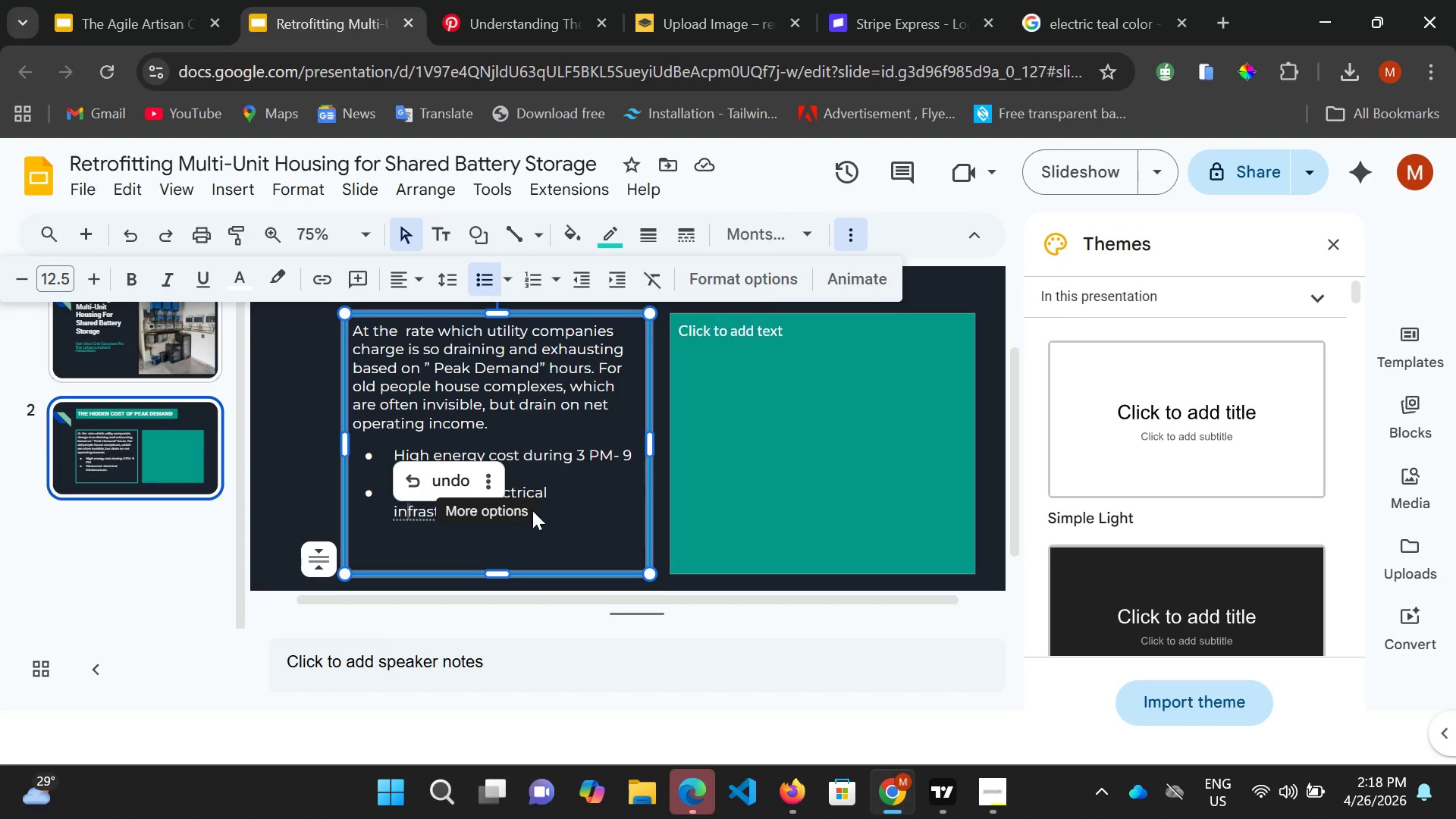 
left_click([576, 496])
 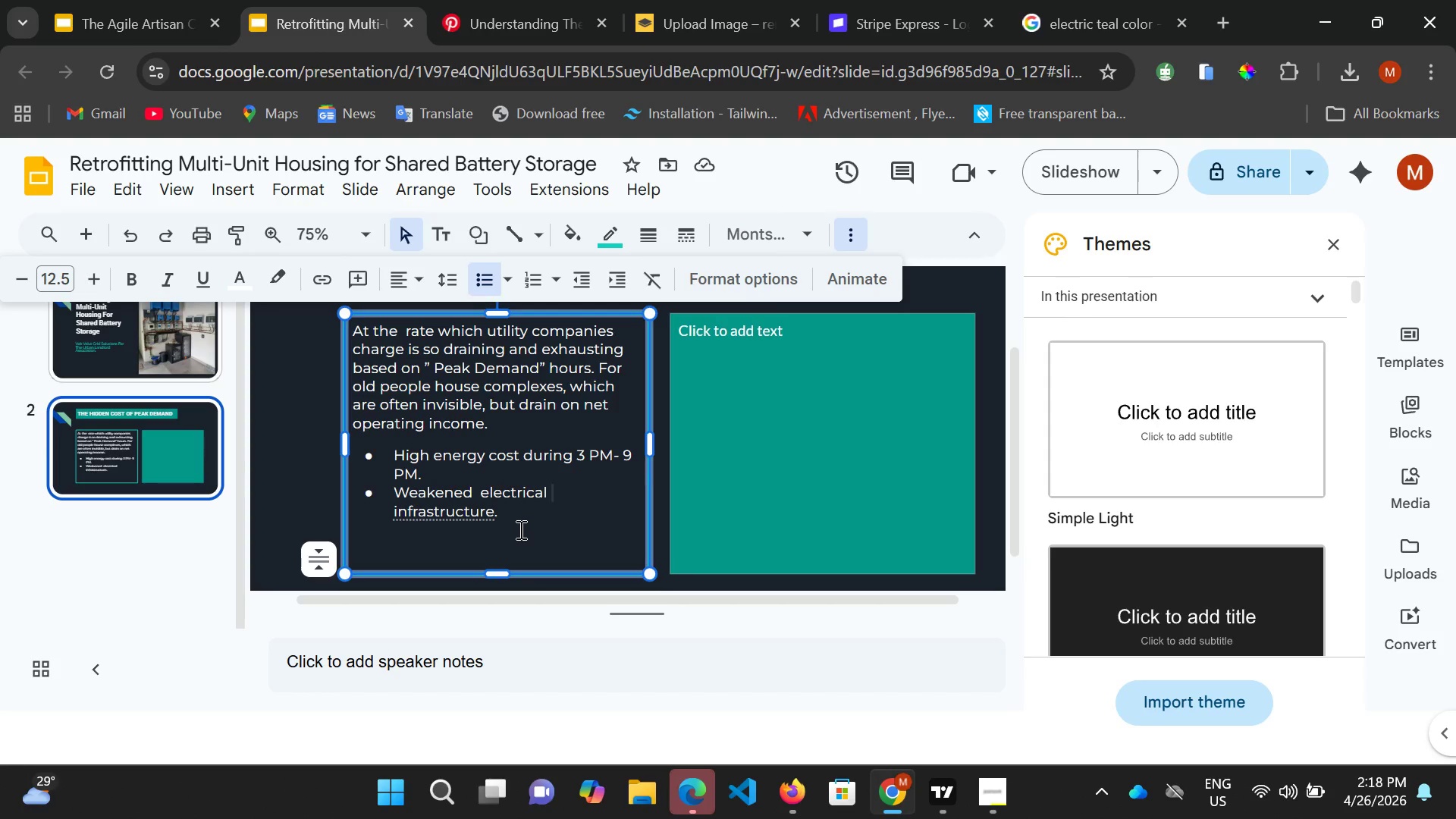 
left_click([518, 524])
 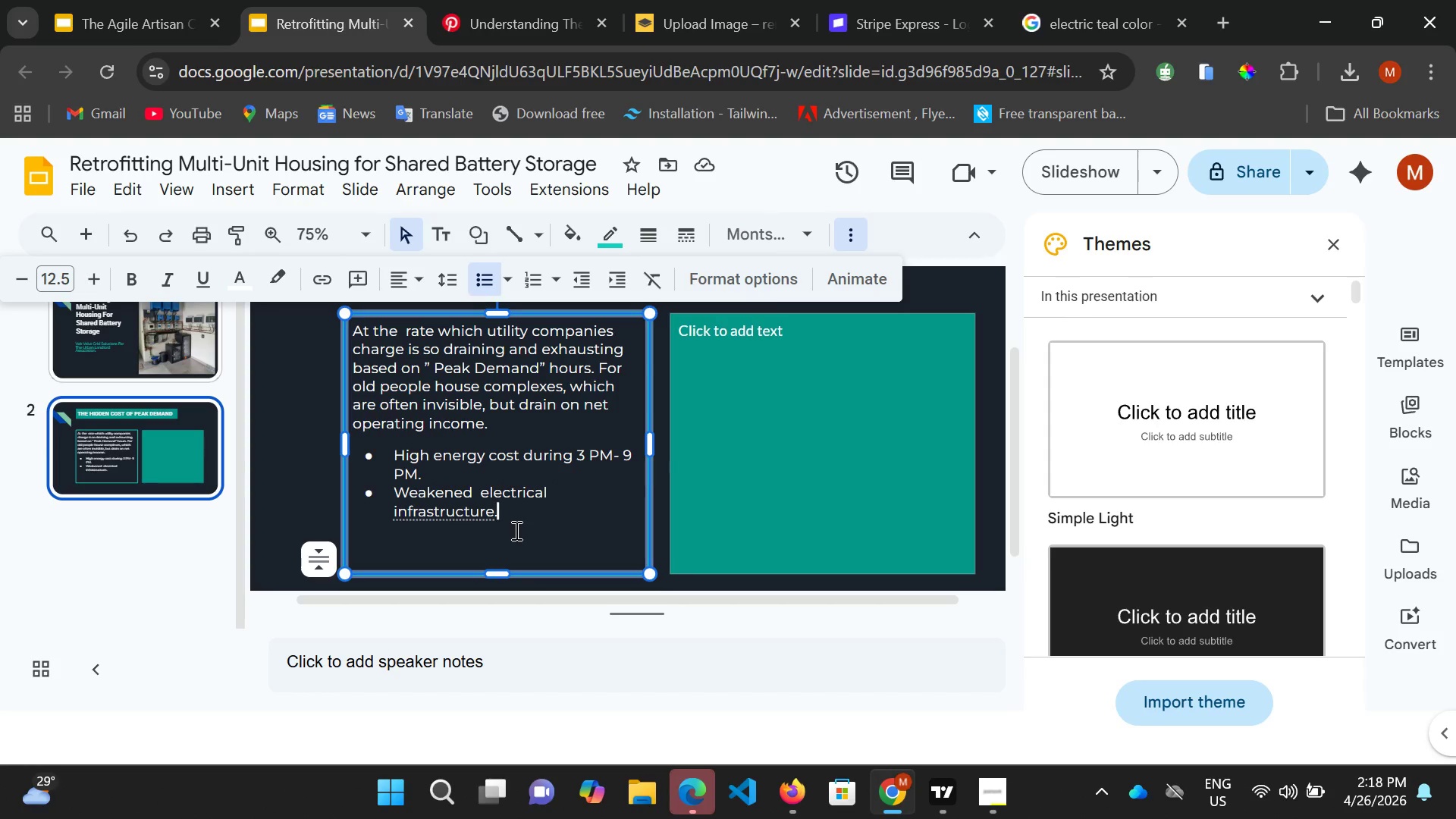 
key(Enter)
 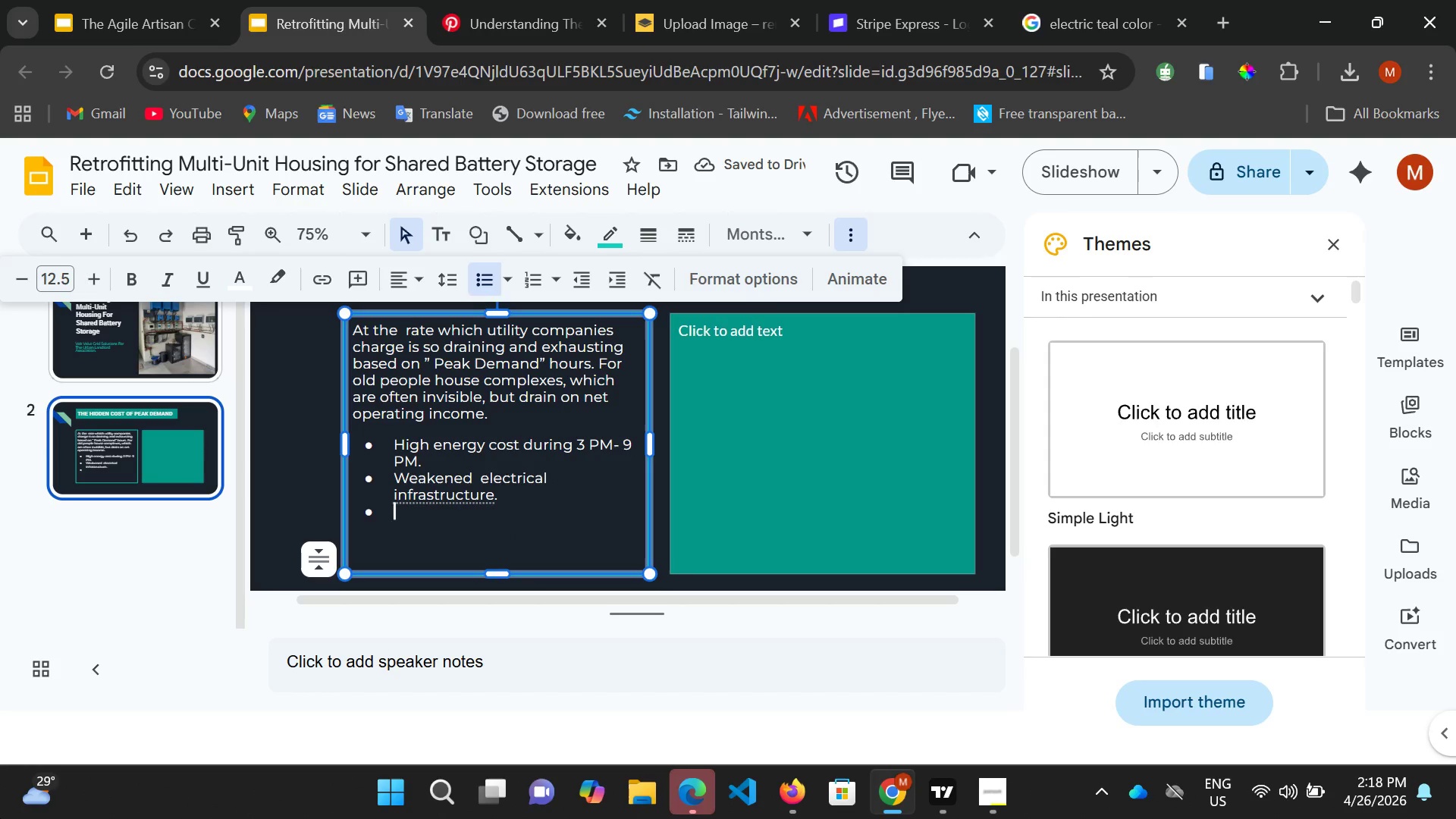 
wait(6.02)
 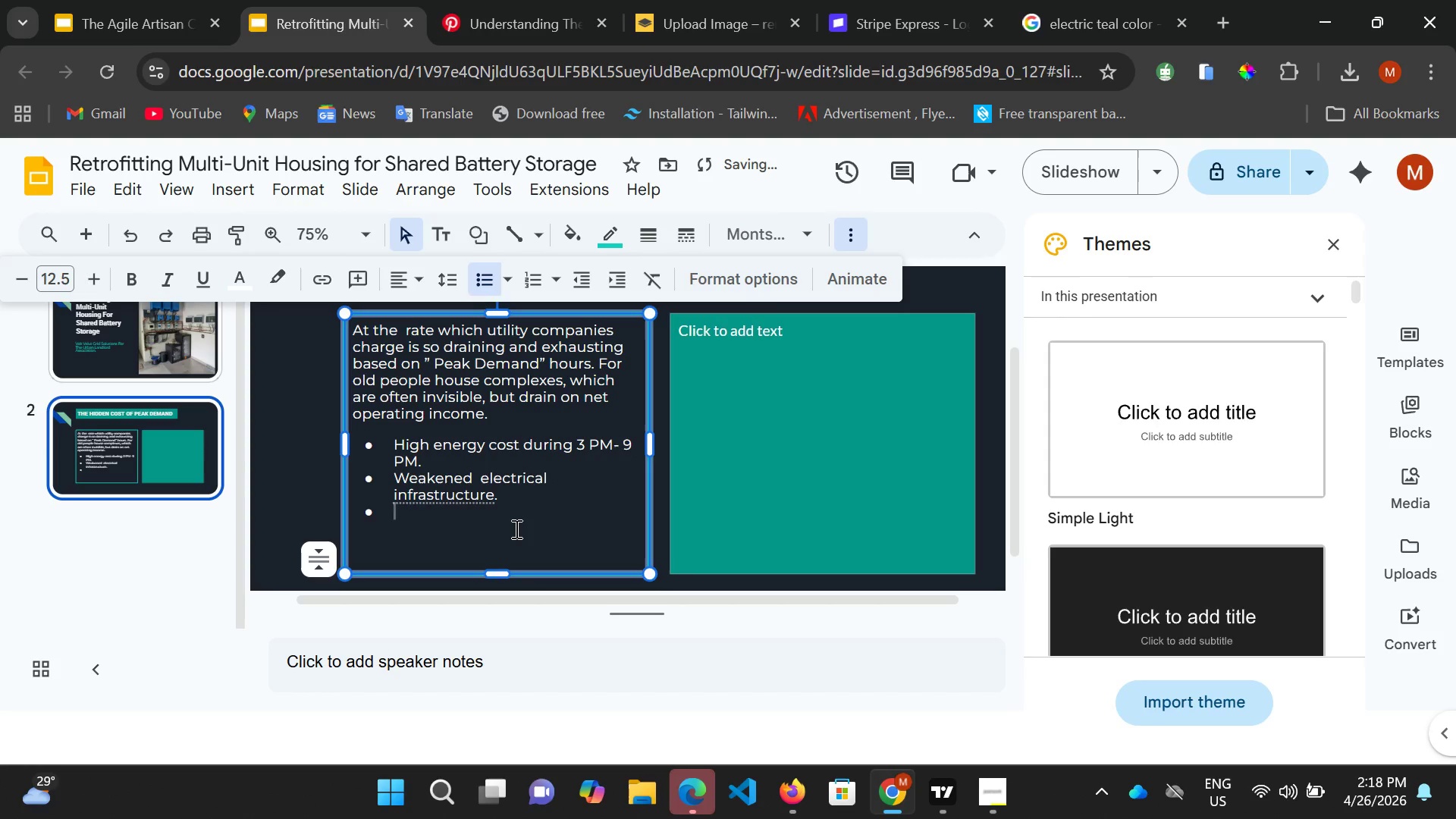 
type( Increas)
key(Backspace)
key(Backspace)
key(Backspace)
key(Backspace)
key(Backspace)
key(Backspace)
key(Backspace)
key(Backspace)
type(Incr)
 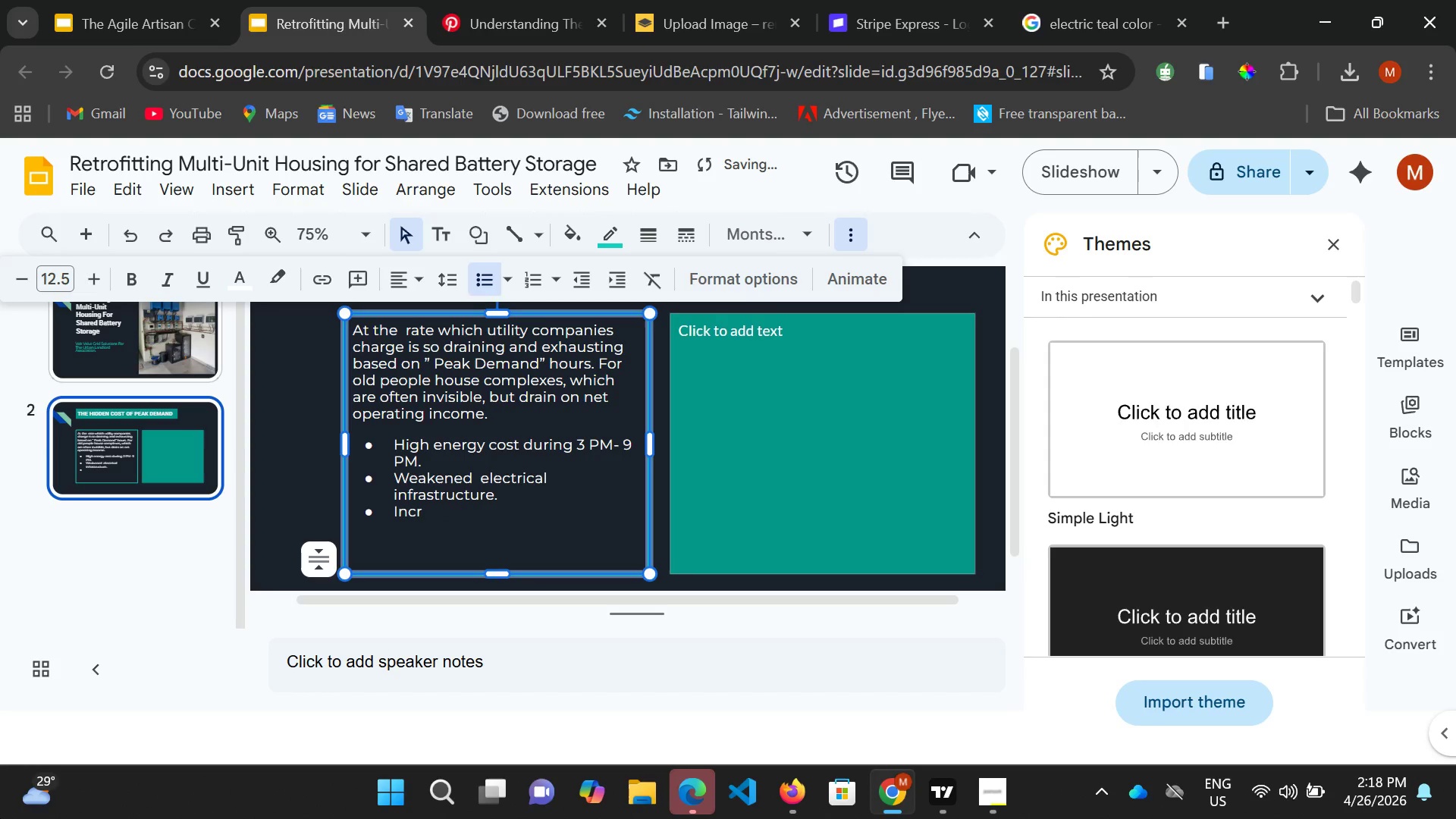 
wait(5.67)
 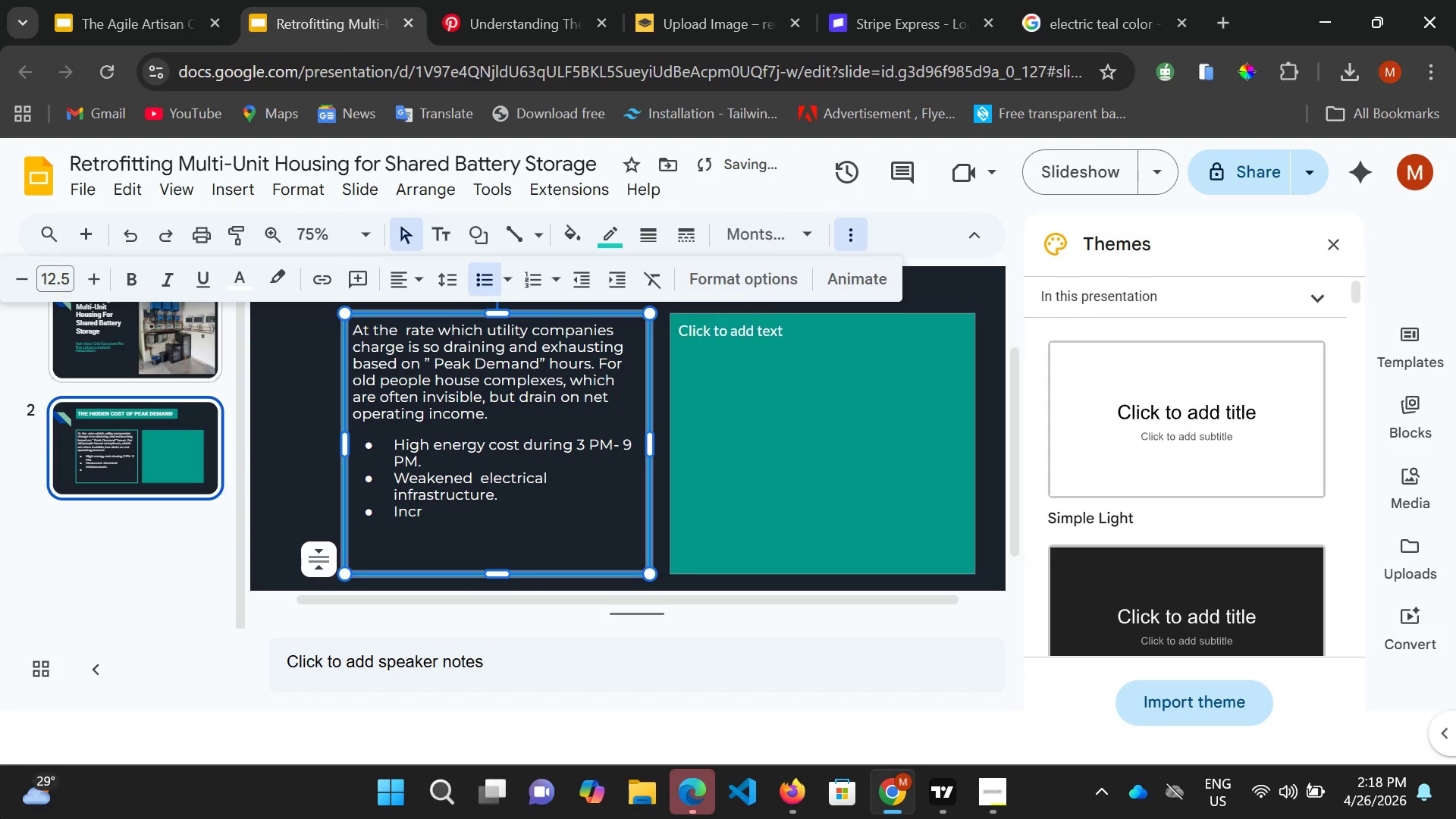 
key(Backspace)
 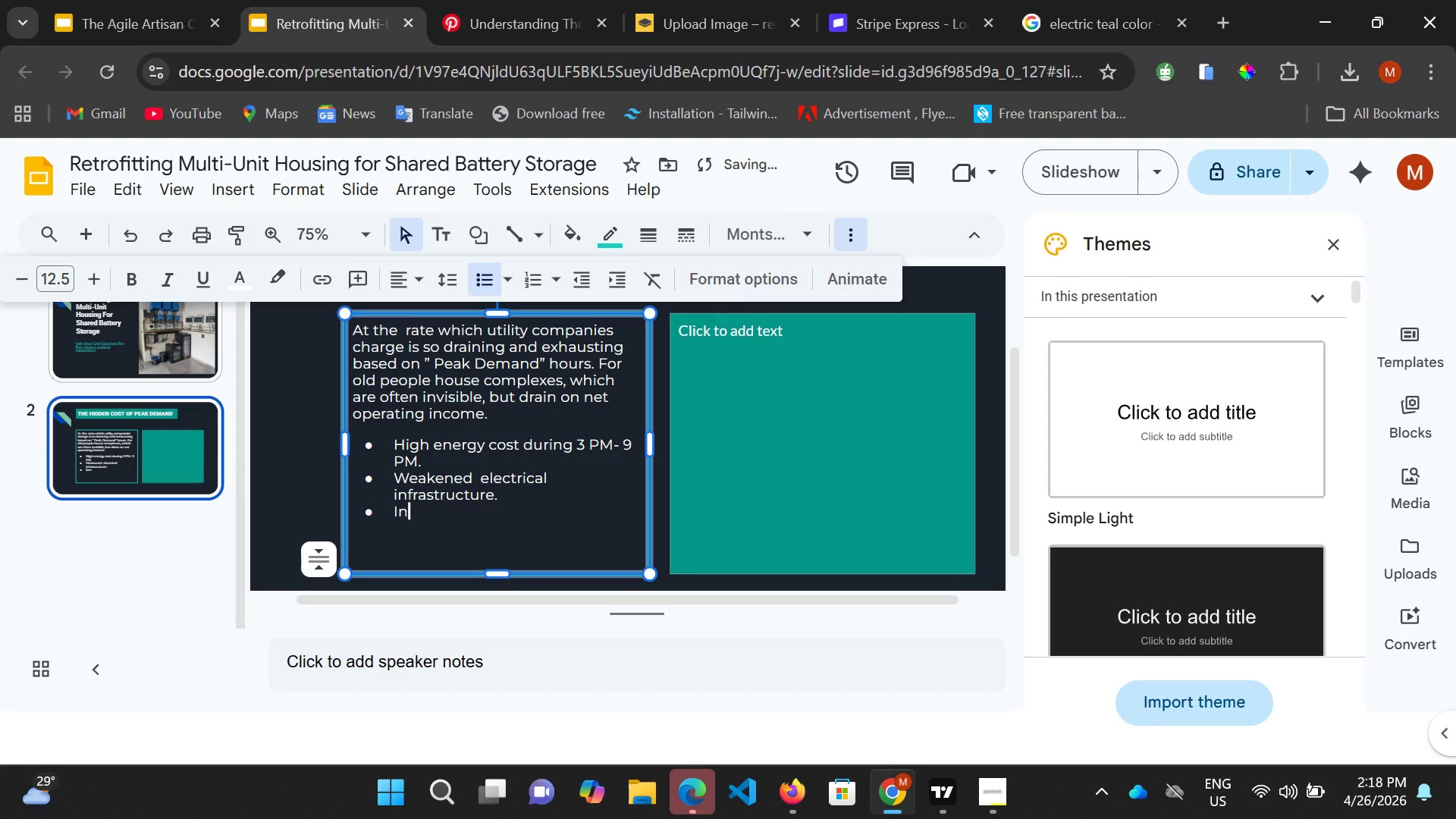 
key(Backspace)
 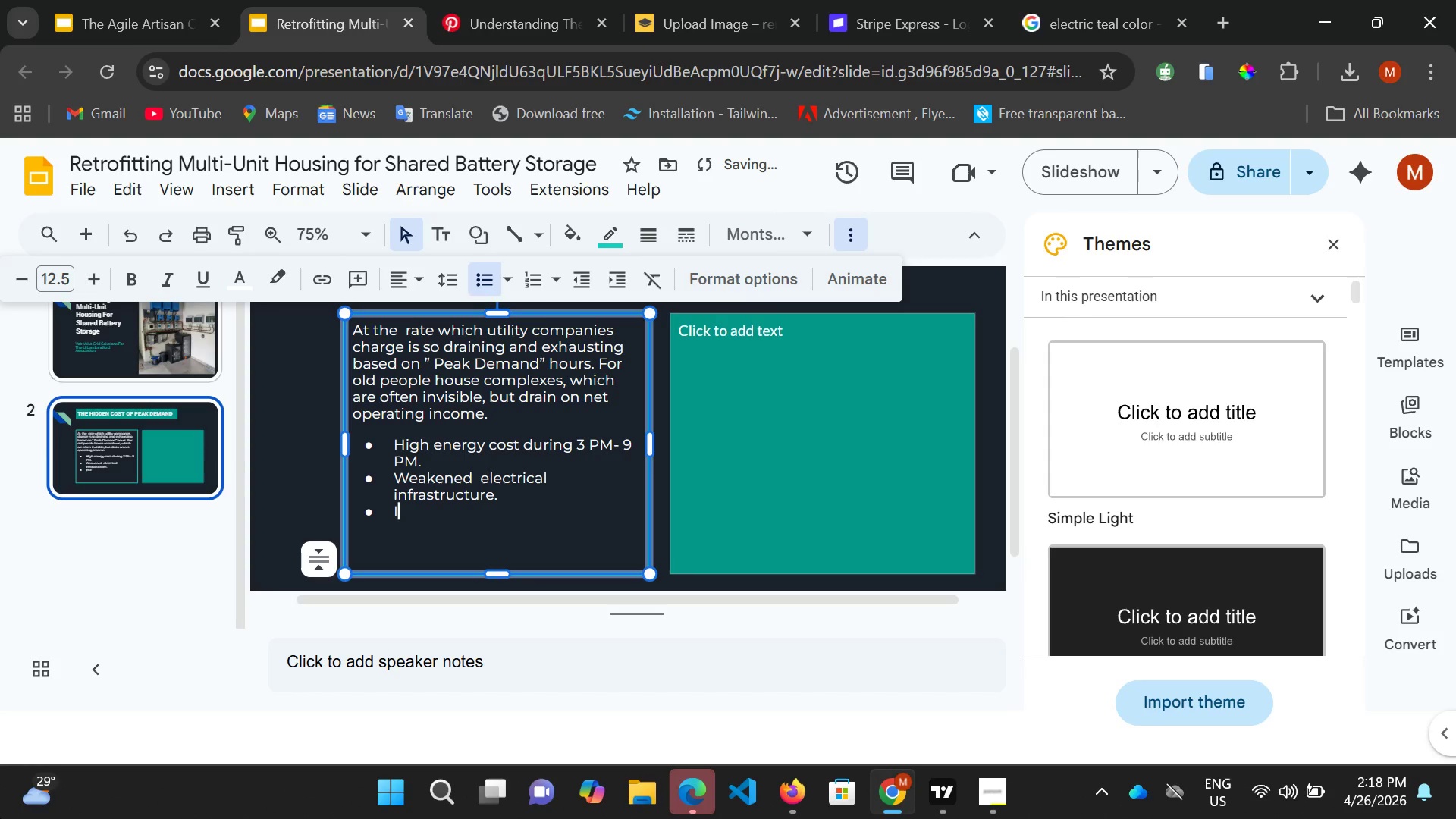 
key(Backspace)
 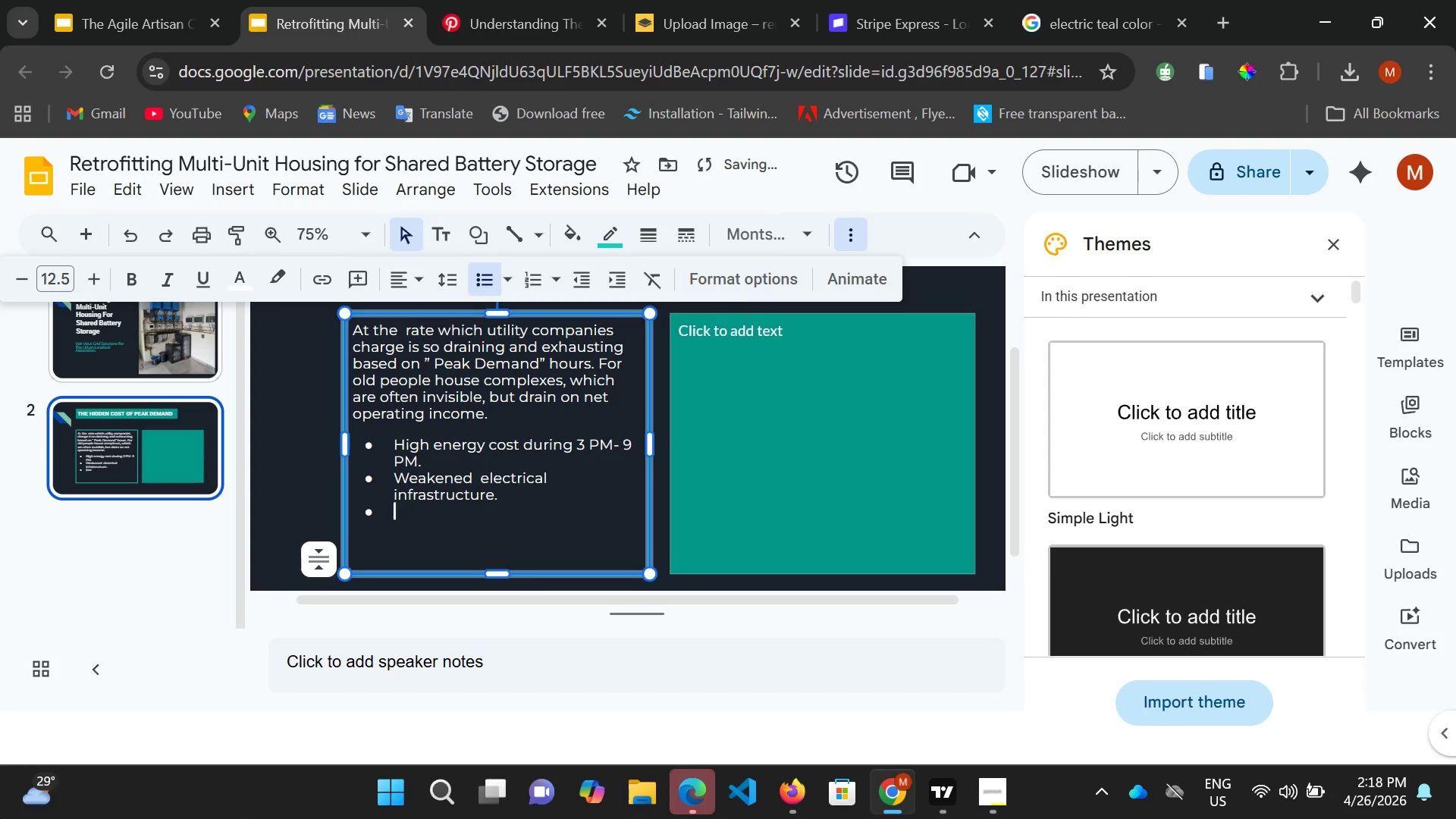 
key(Backspace)
 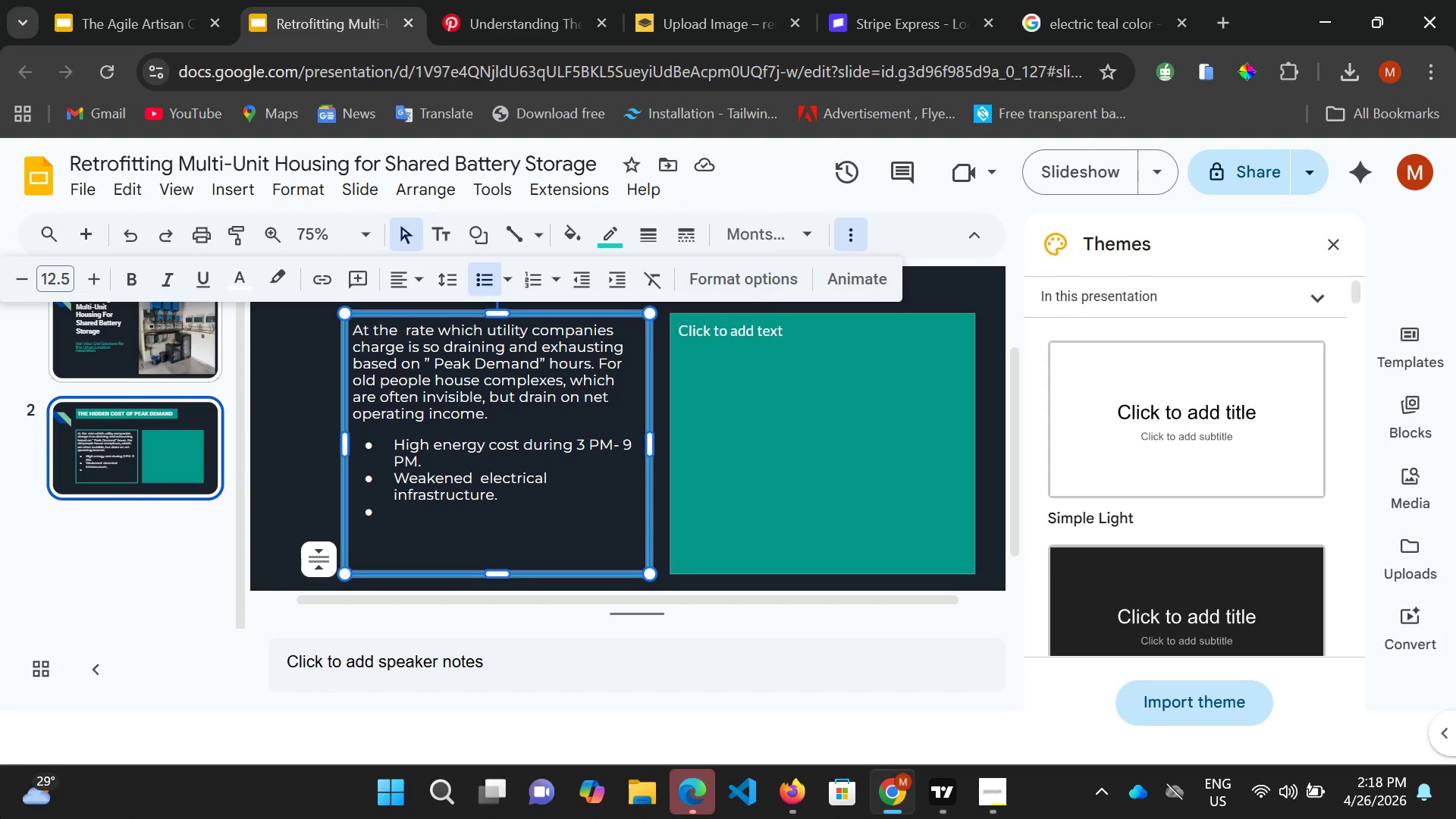 
wait(21.77)
 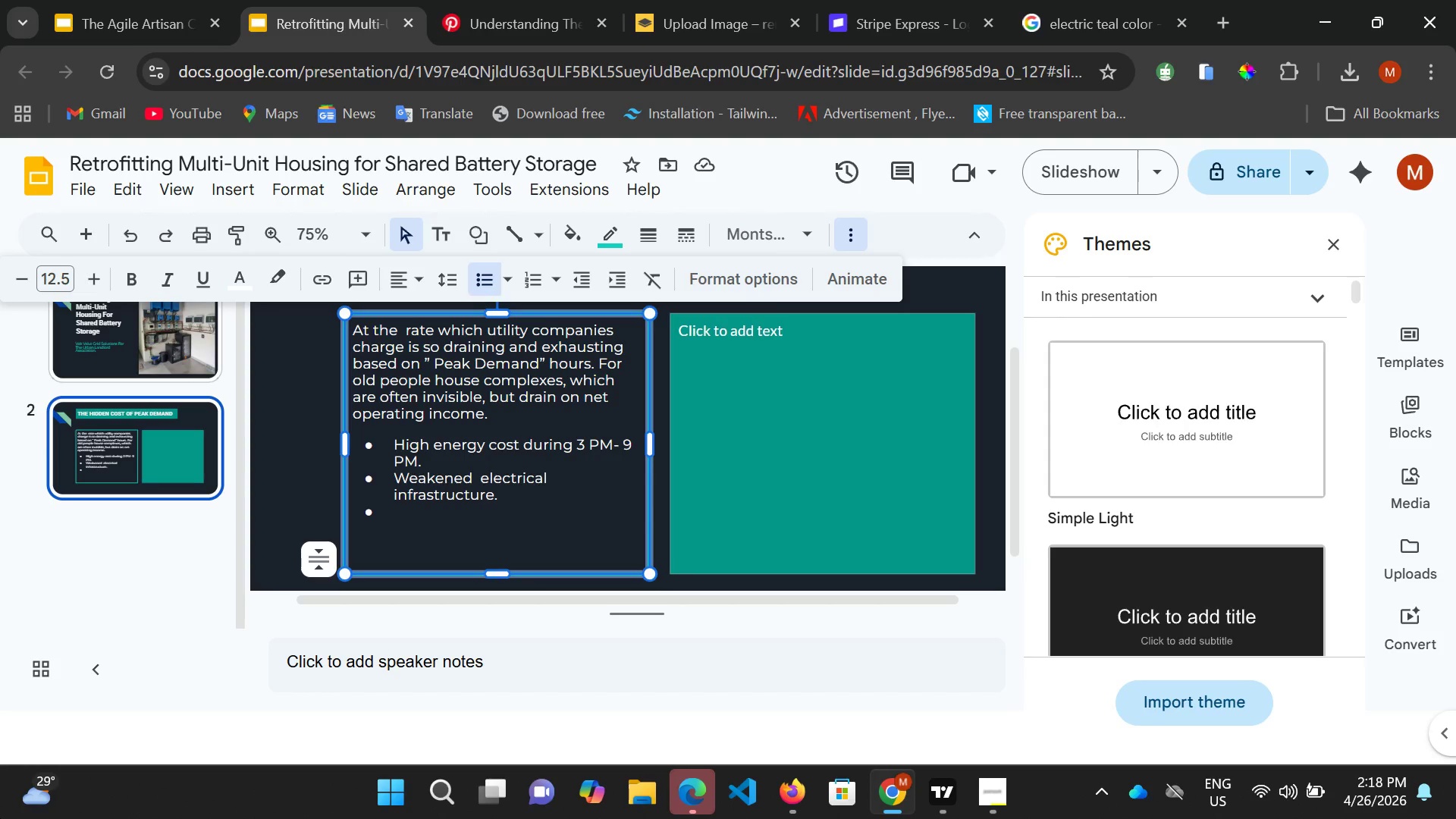 
type(fixed and standby gris ==d====)
key(Backspace)
key(Backspace)
key(Backspace)
key(Backspace)
key(Backspace)
key(Backspace)
key(Backspace)
key(Backspace)
key(Backspace)
type(d insatb)
key(Backspace)
key(Backspace)
key(Backspace)
type(tabiky)
key(Backspace)
type(t)
key(Backspace)
key(Backspace)
type(liy)
key(Backspace)
type(ty )
 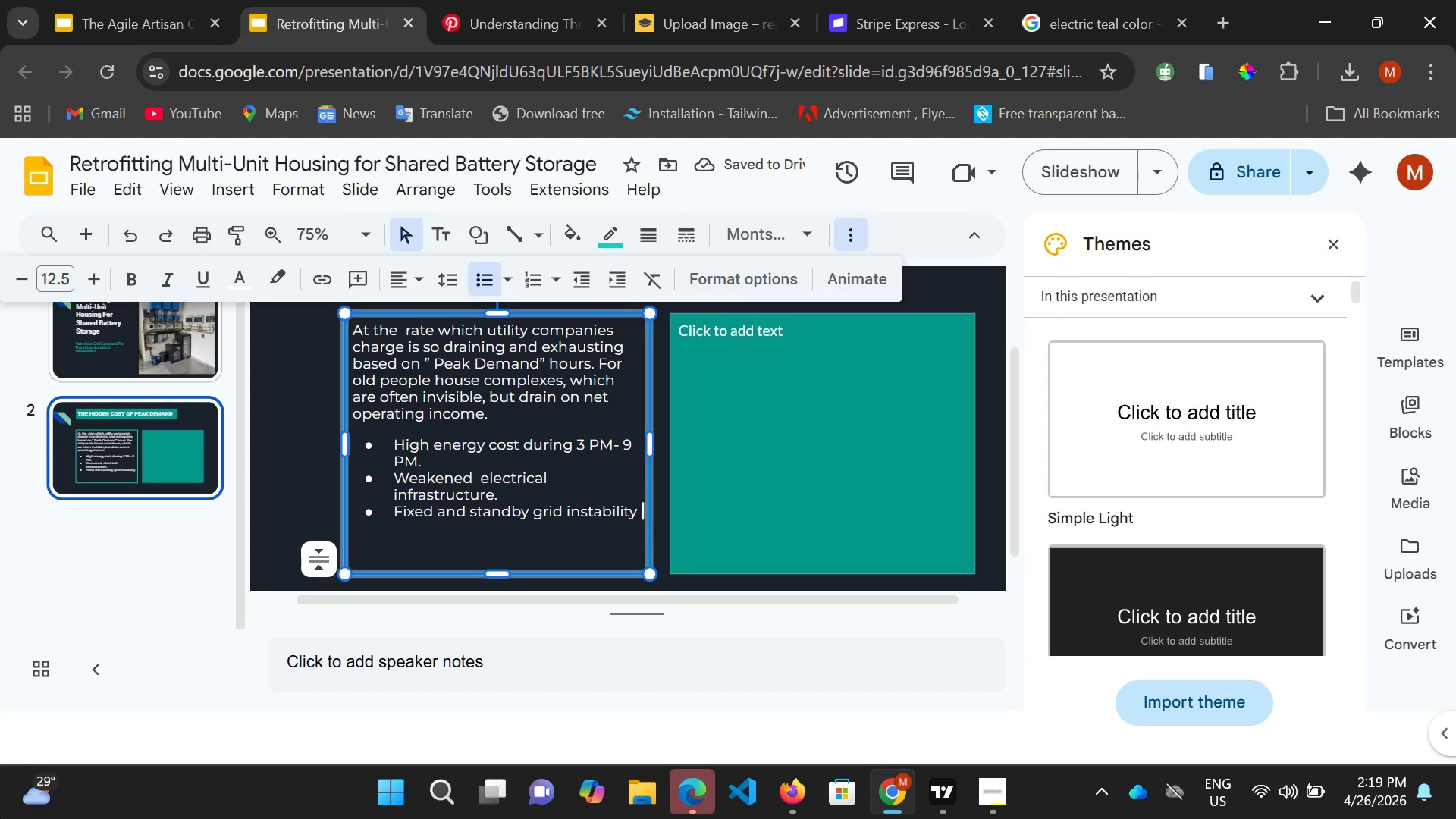 
type(nd)
key(Backspace)
key(Backspace)
type(and surc)
 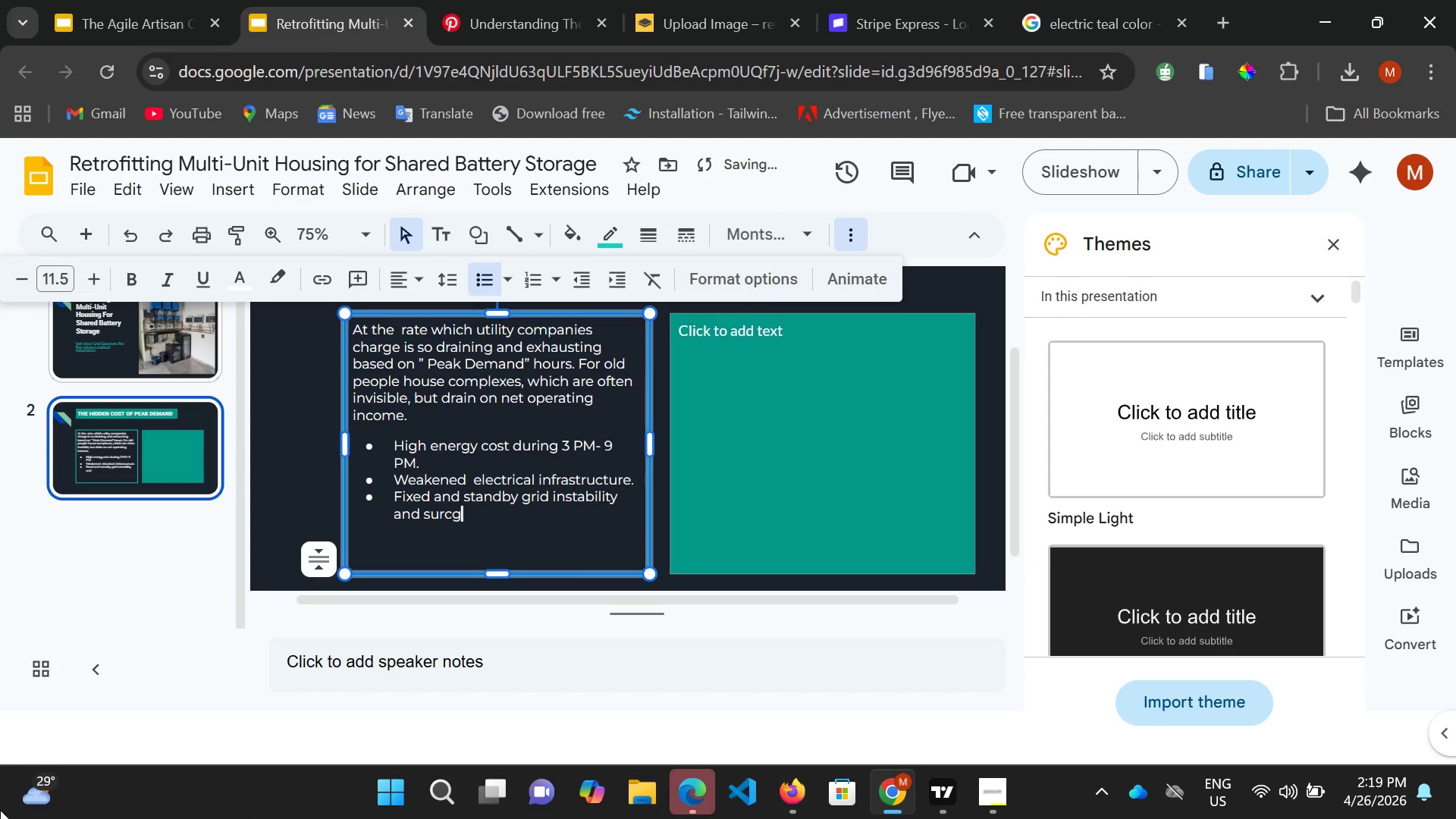 
type(ga)
key(Backspace)
key(Backspace)
key(Backspace)
type(chartge )
 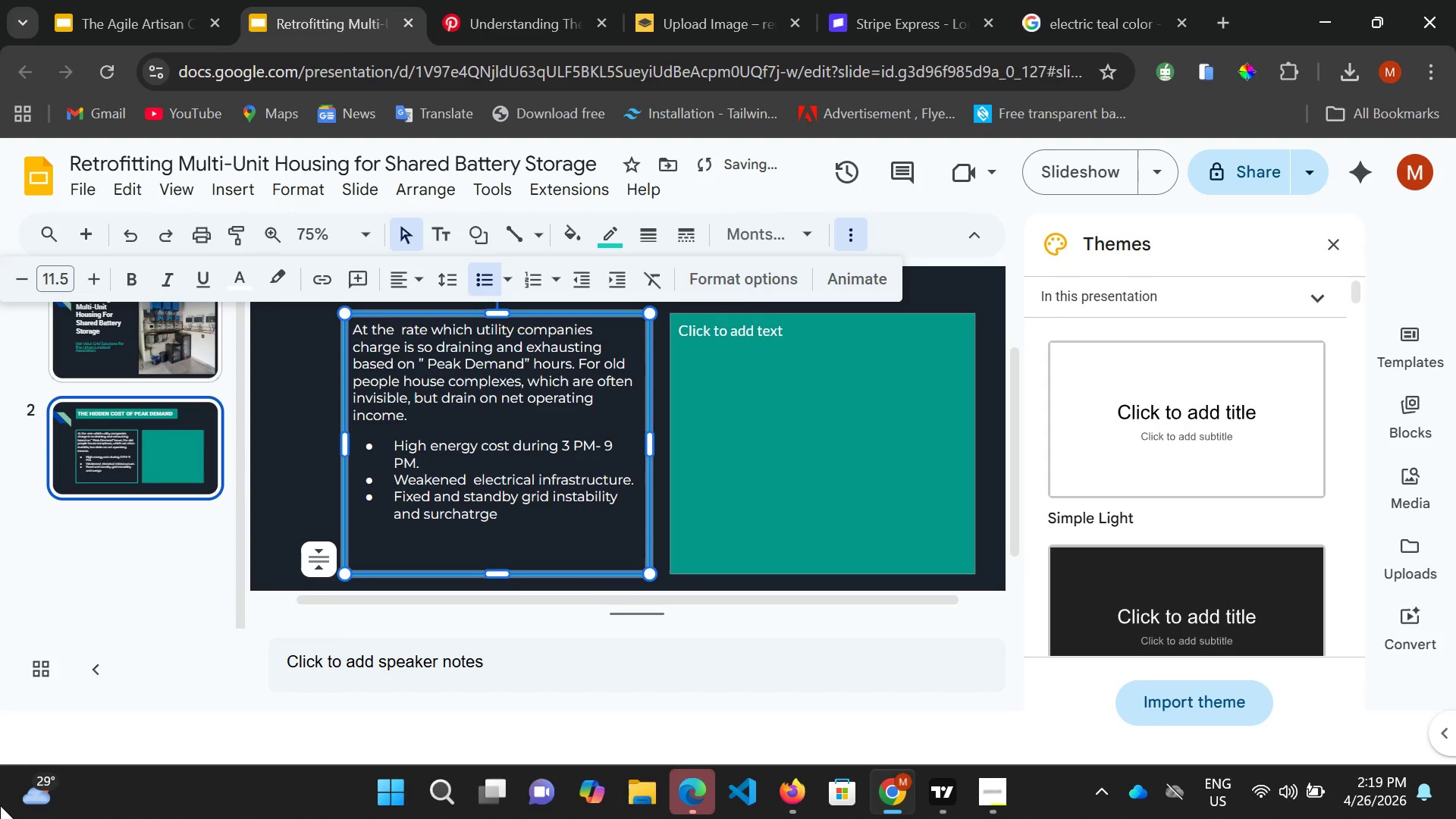 
key(ArrowLeft)
 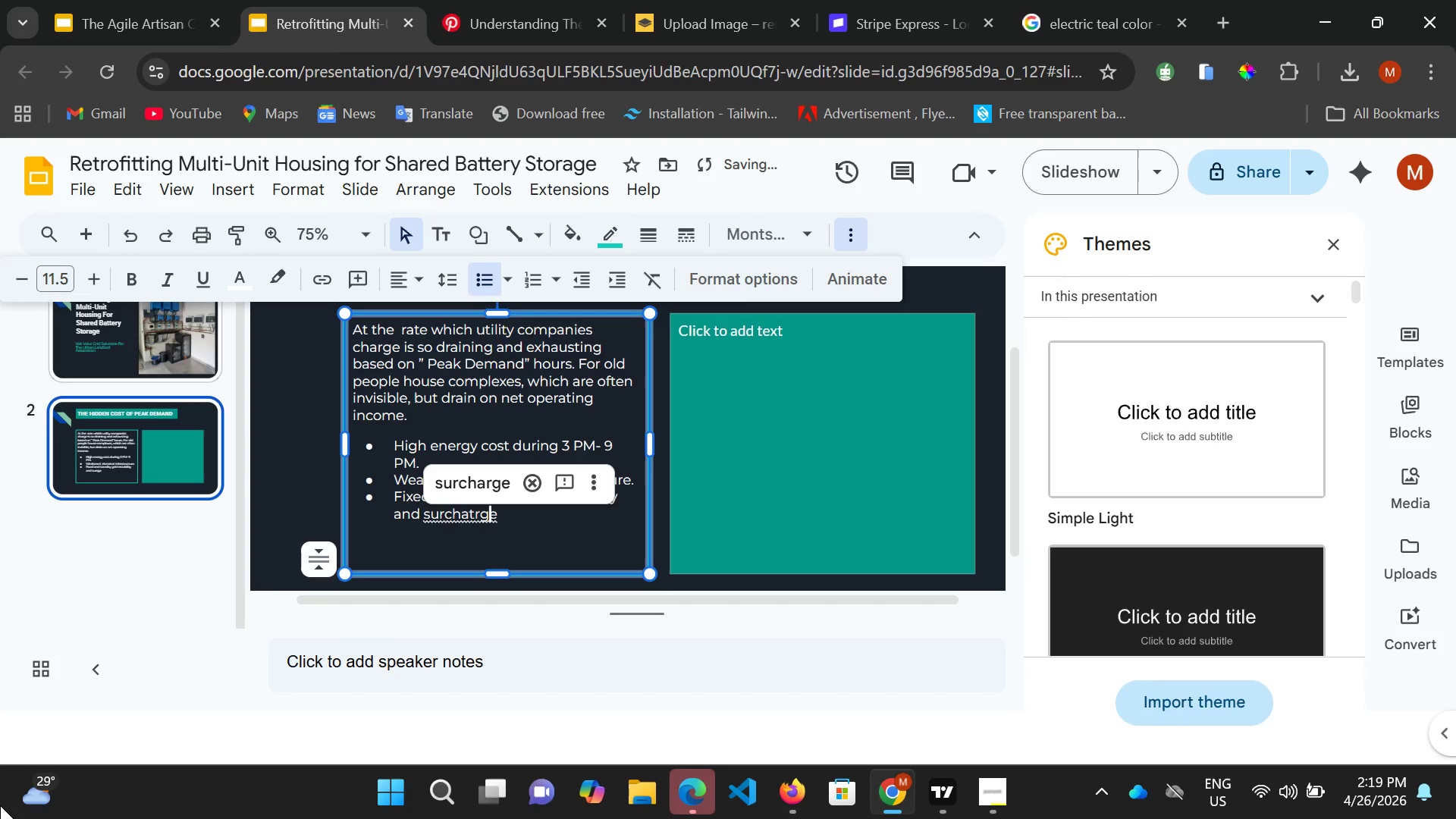 
key(ArrowLeft)
 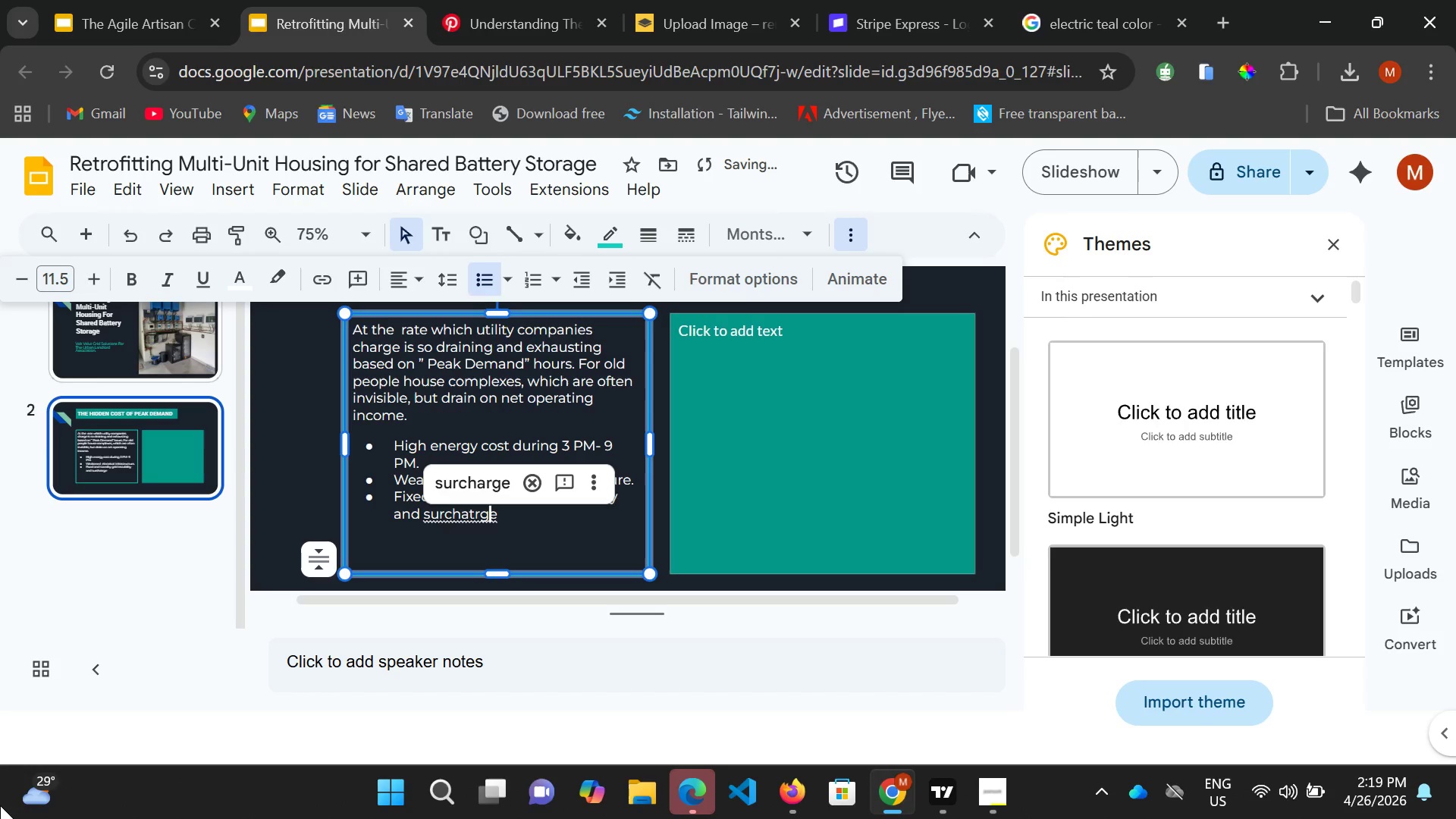 
key(ArrowLeft)
 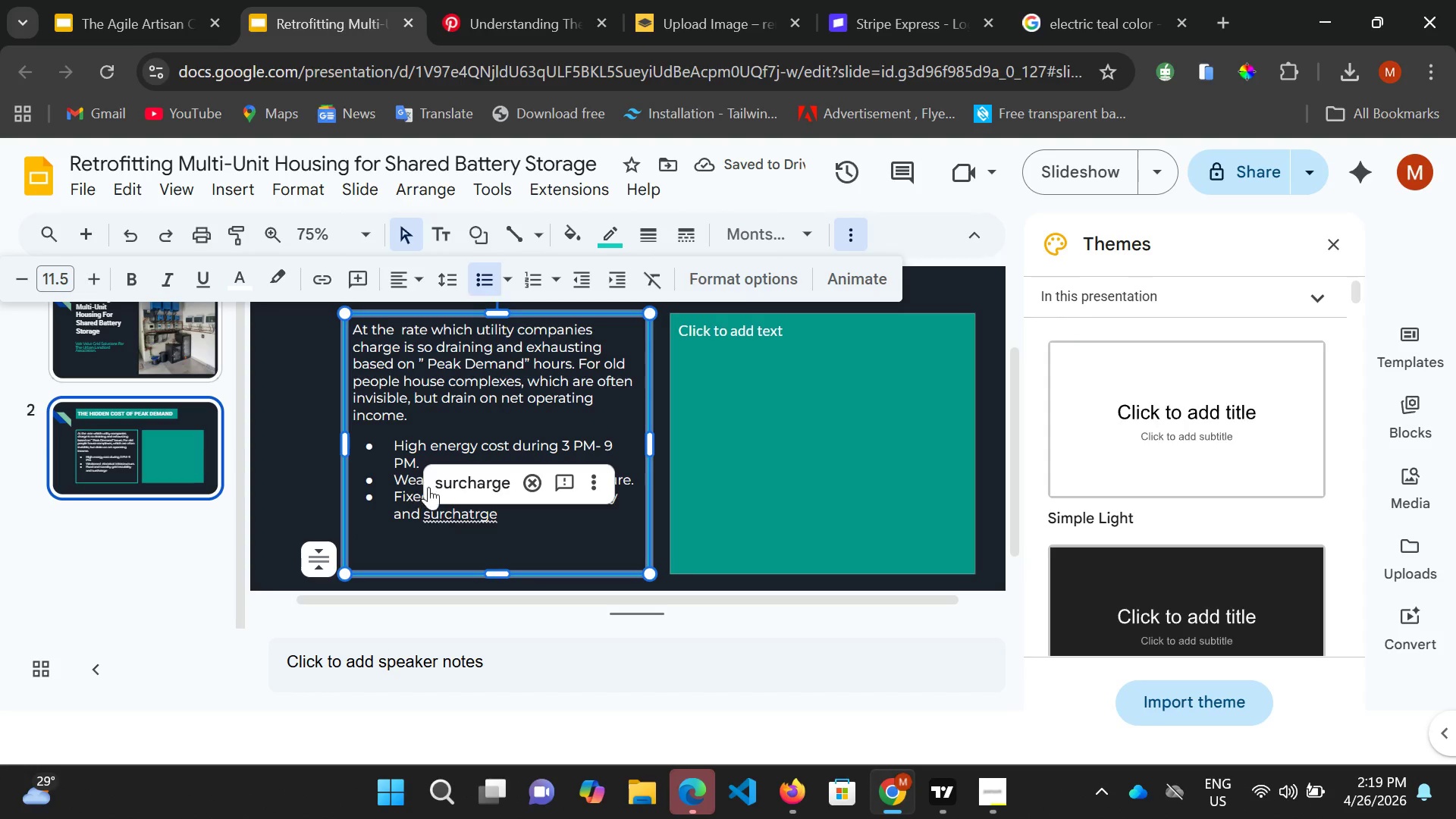 
left_click([469, 487])
 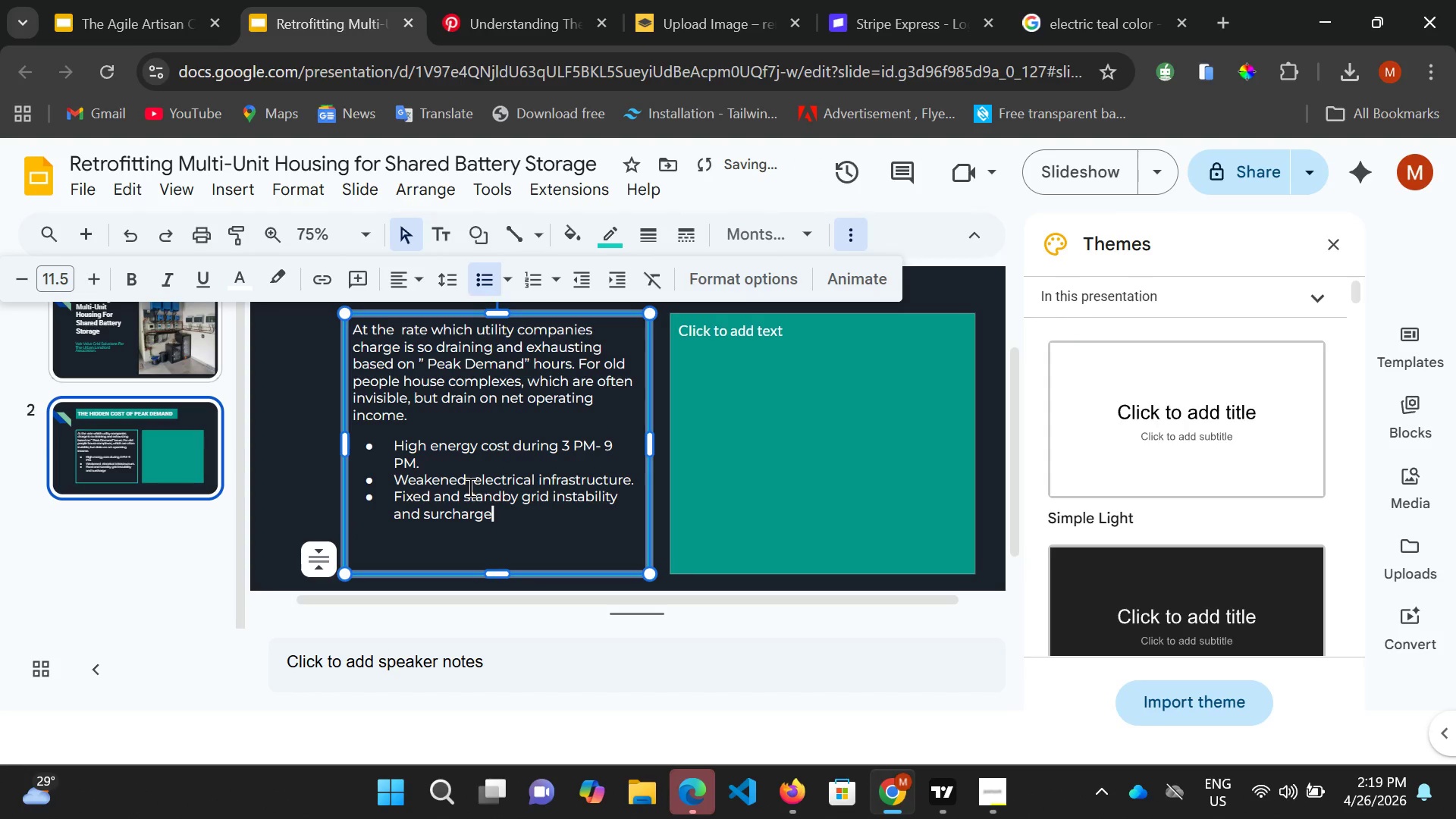 
type(fine)
 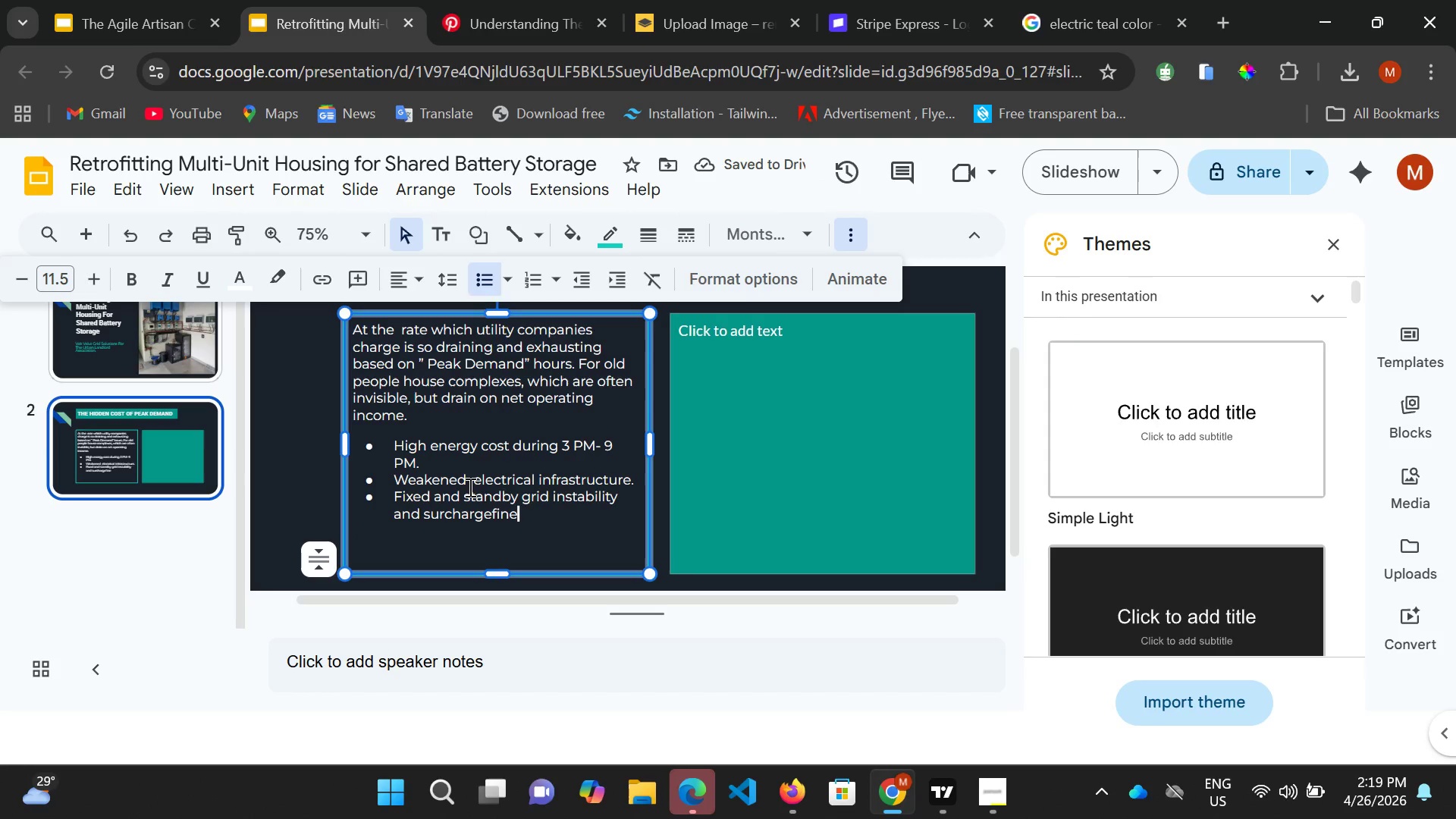 
key(S)
 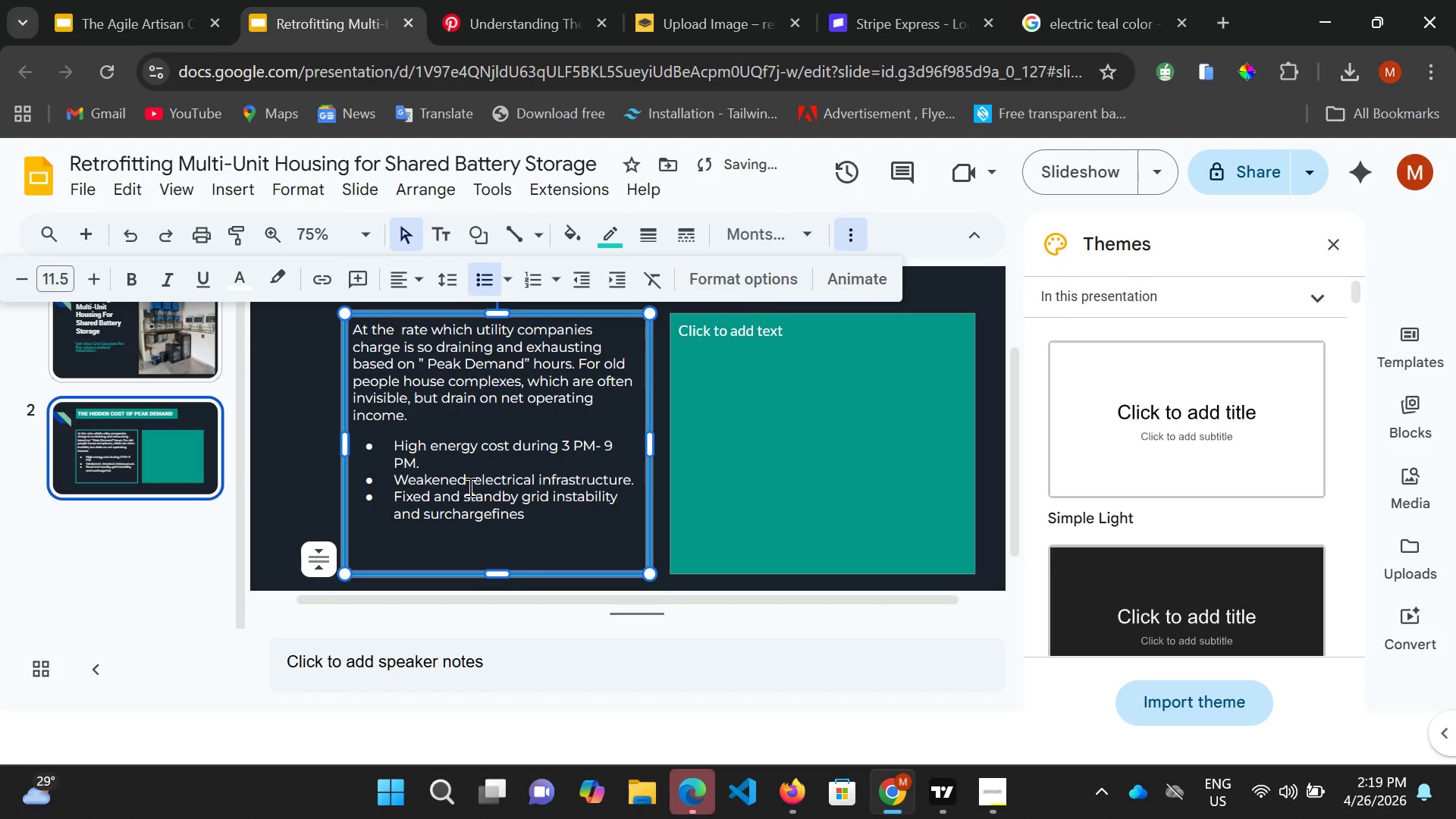 
key(ArrowLeft)
 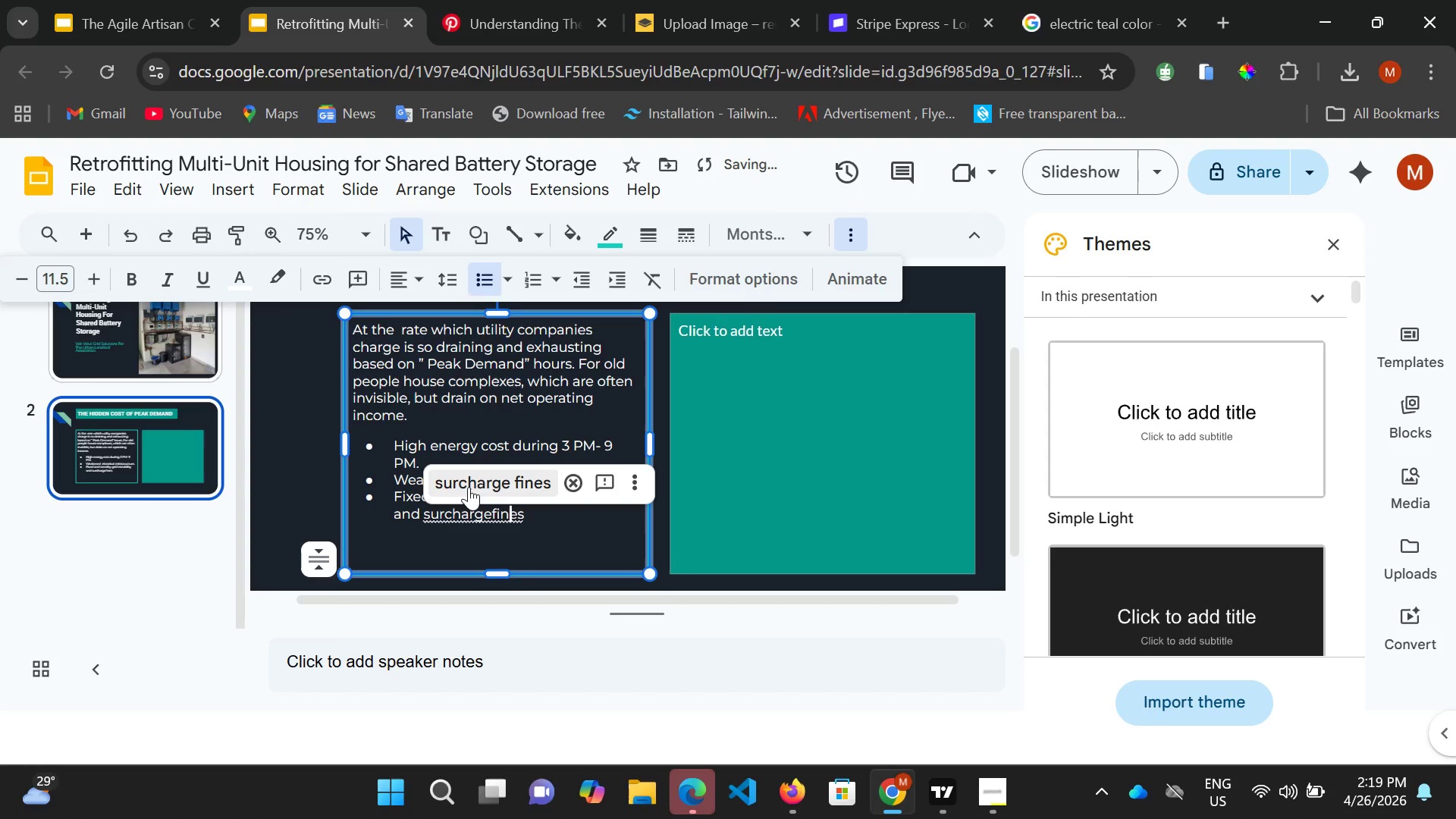 
key(ArrowLeft)
 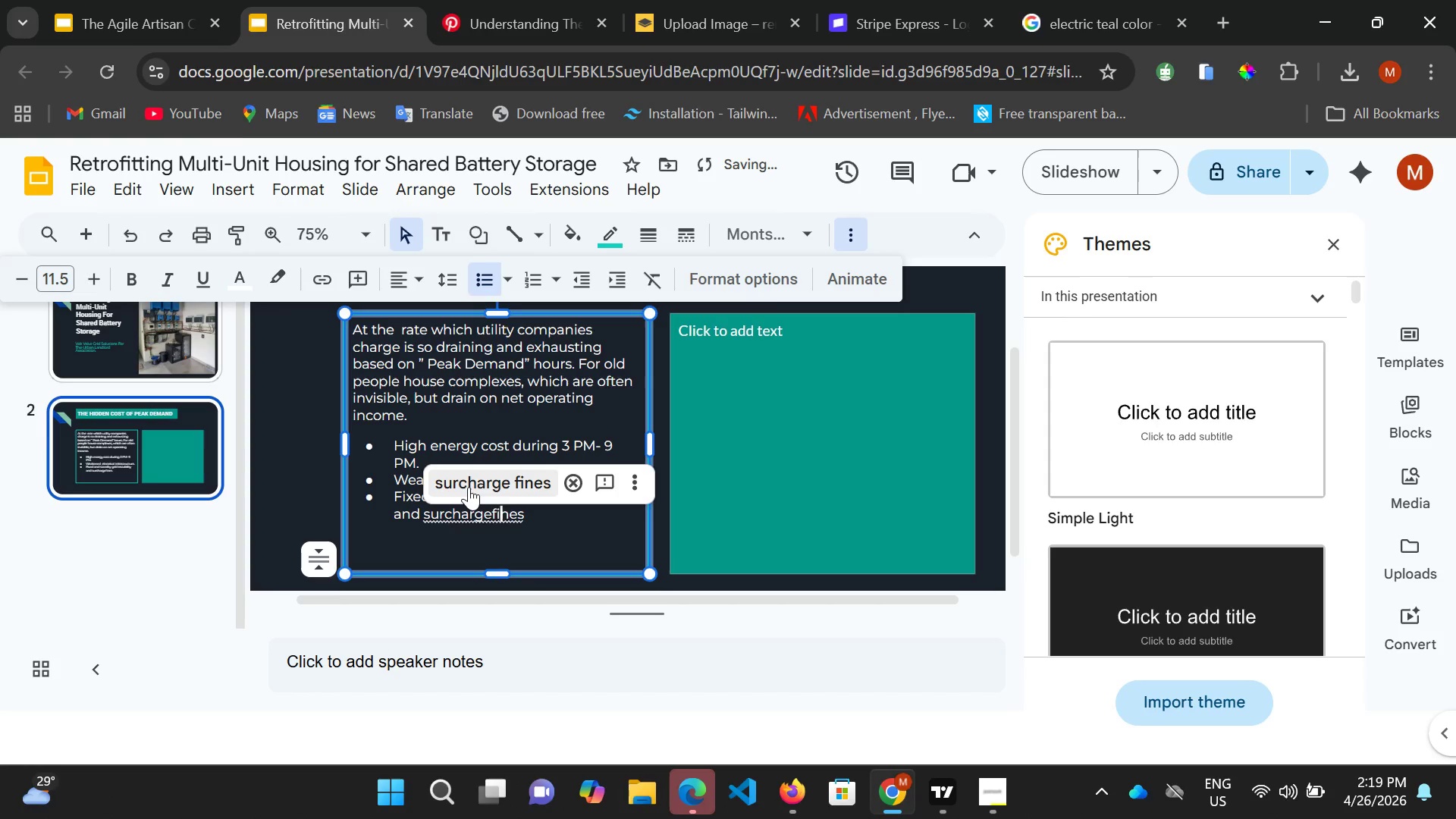 
key(ArrowLeft)
 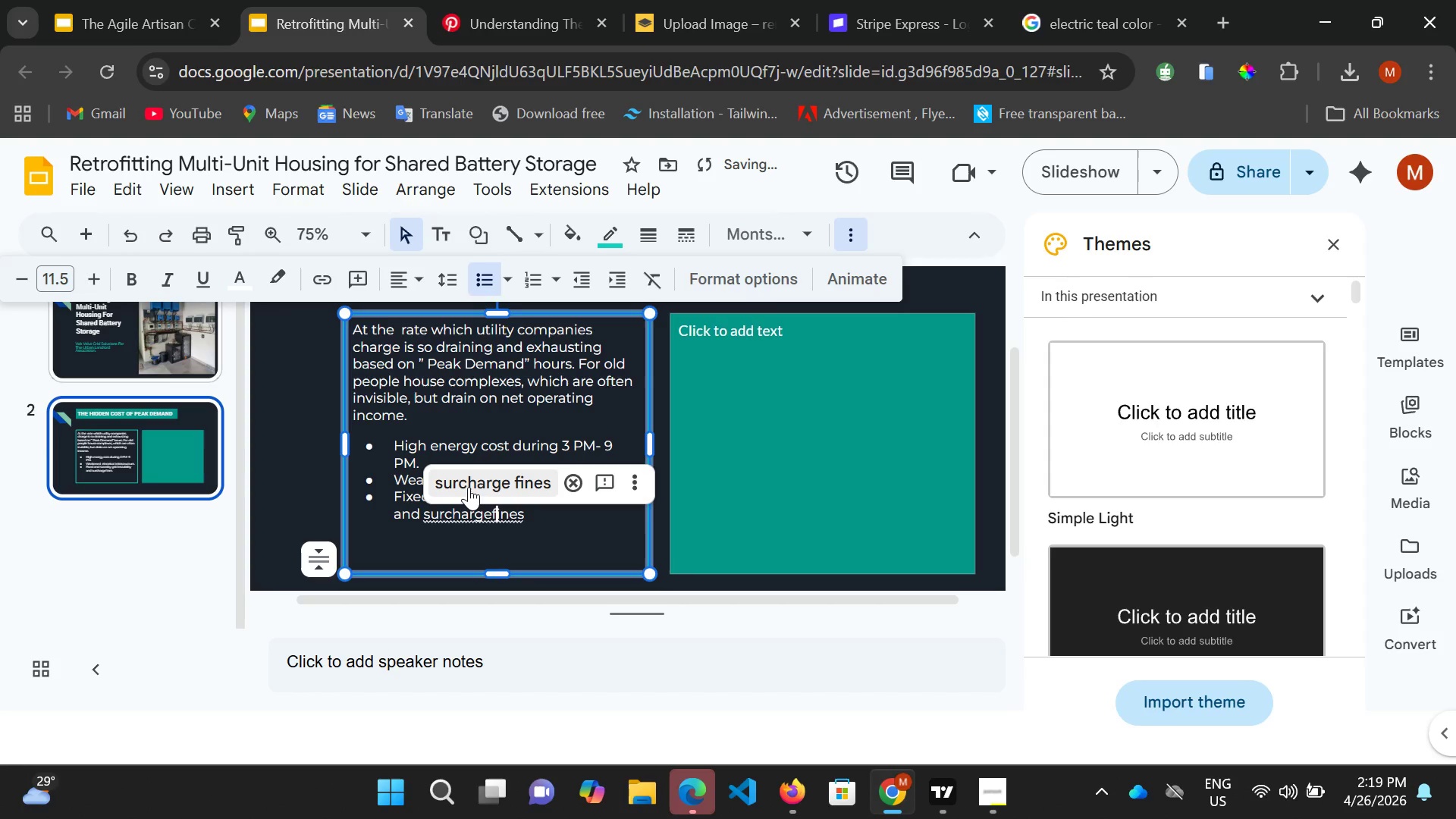 
key(ArrowLeft)
 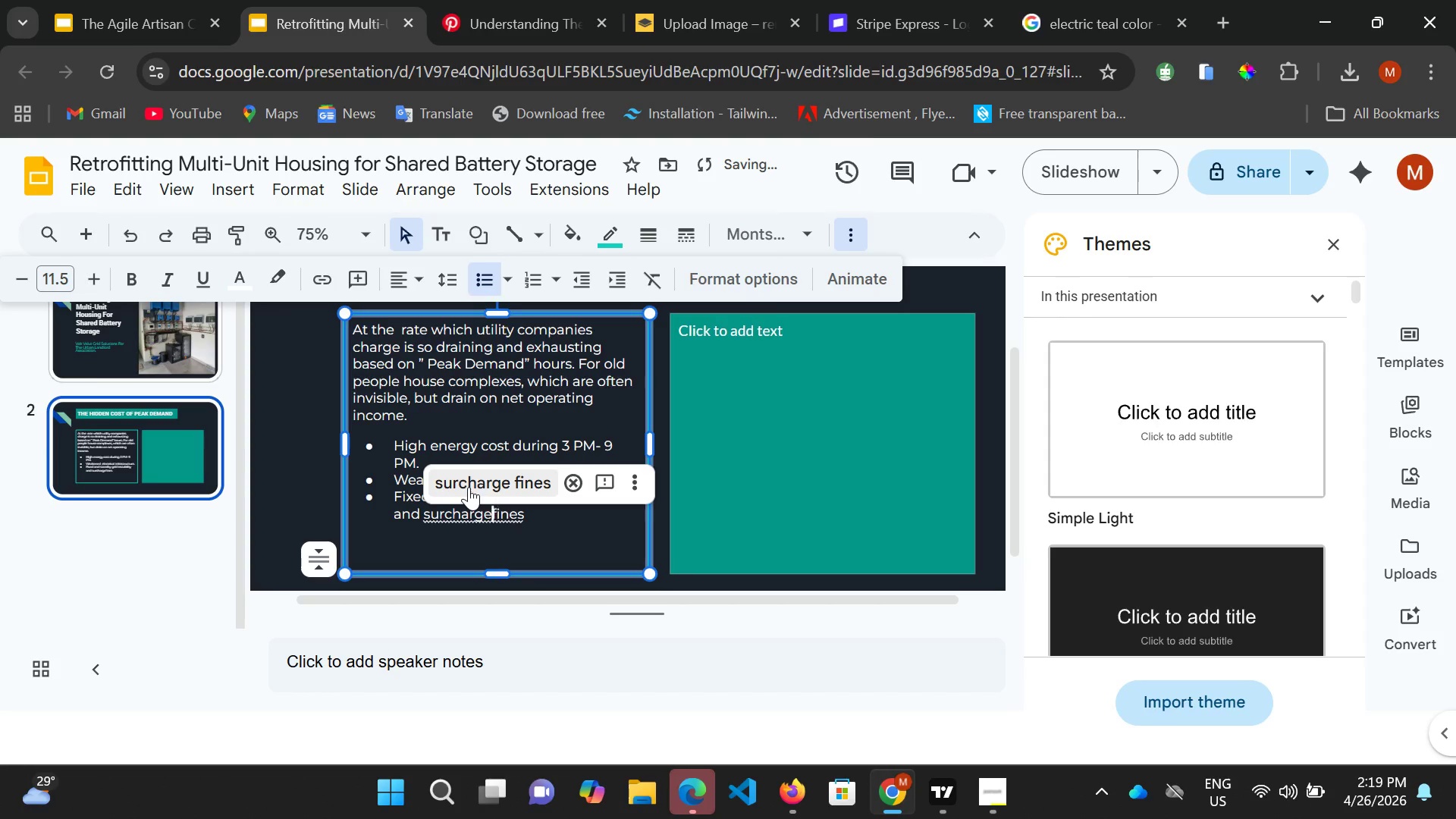 
key(ArrowLeft)
 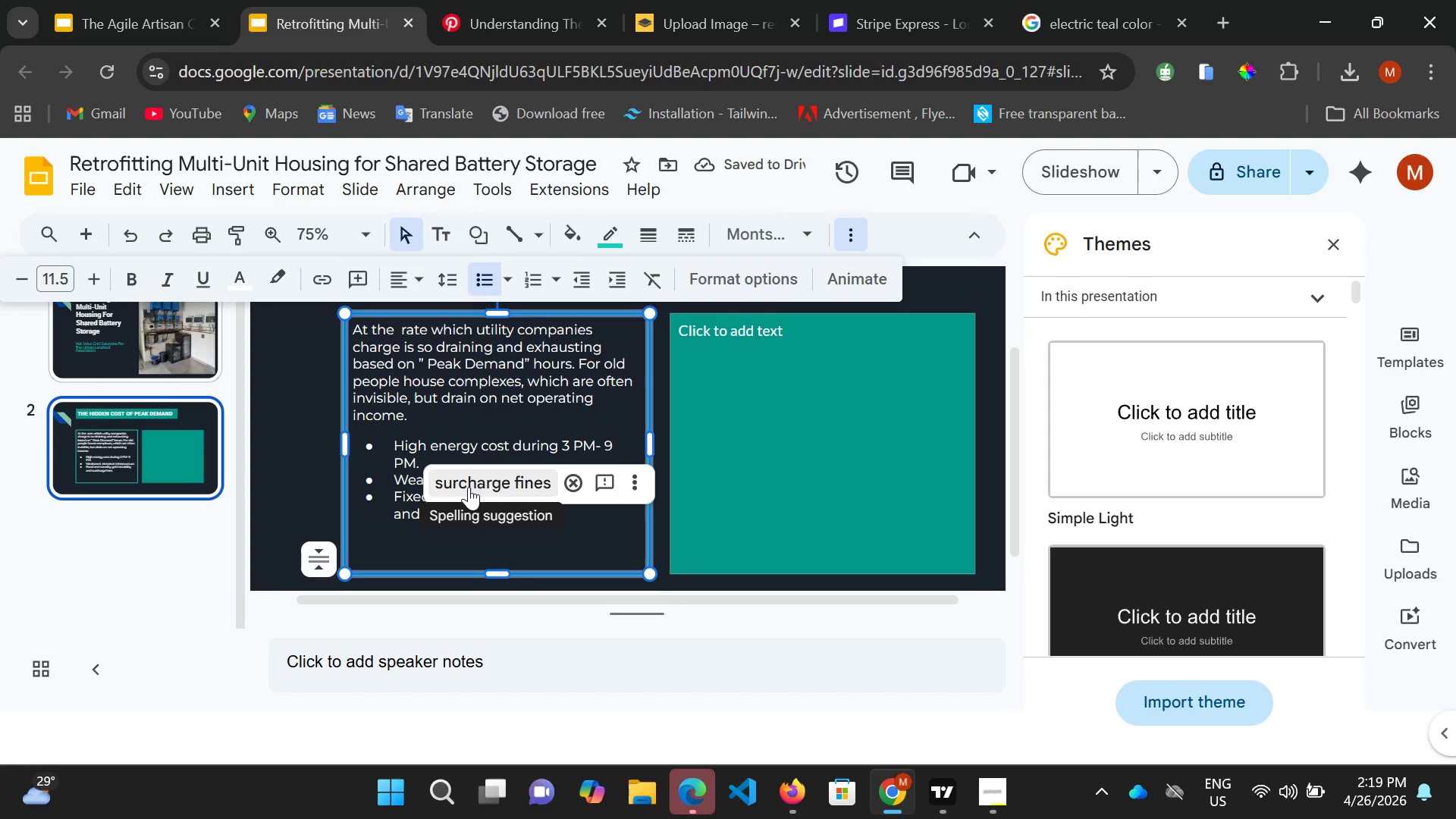 
key(Space)
 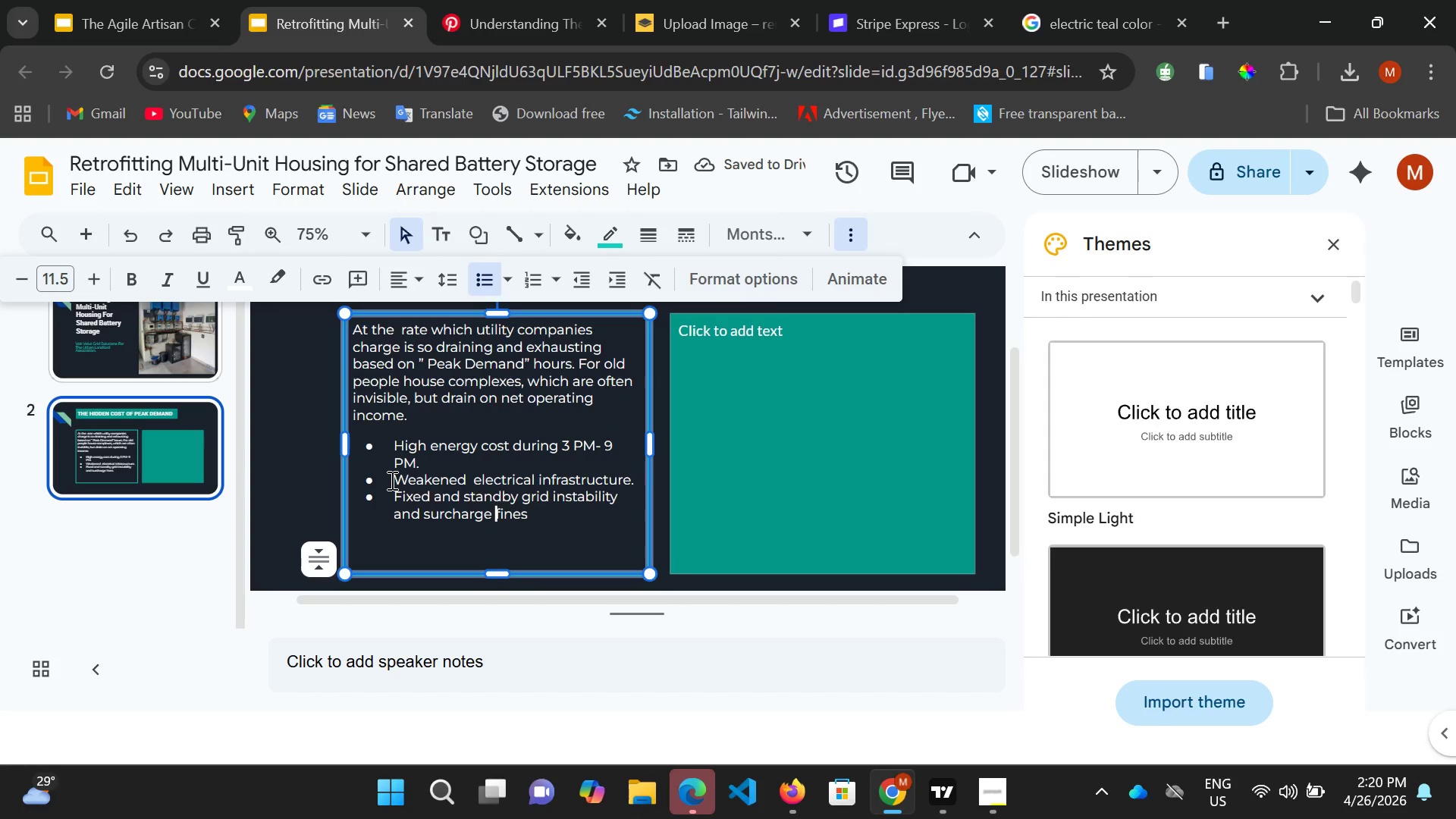 
wait(5.56)
 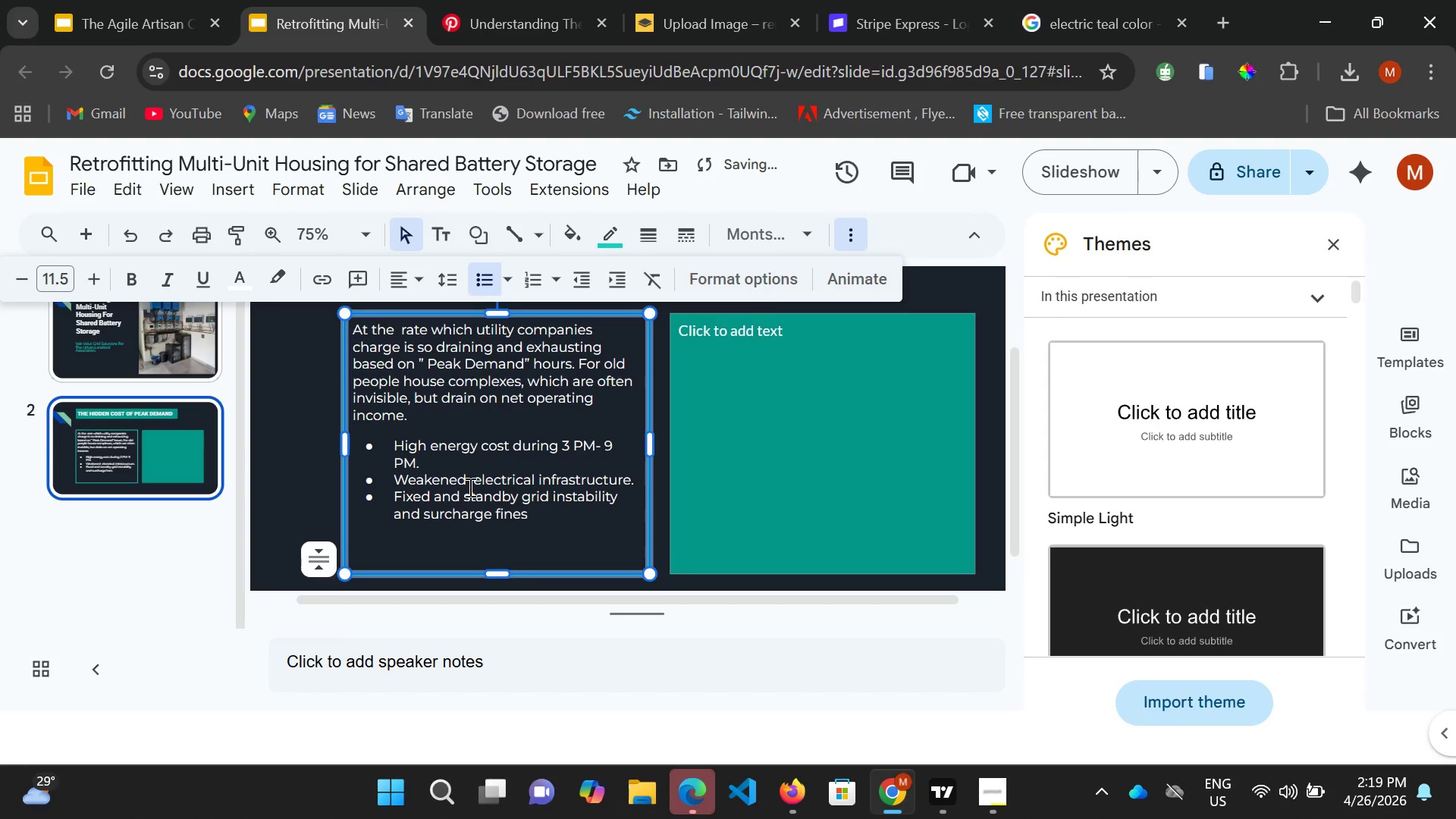 
left_click([391, 480])
 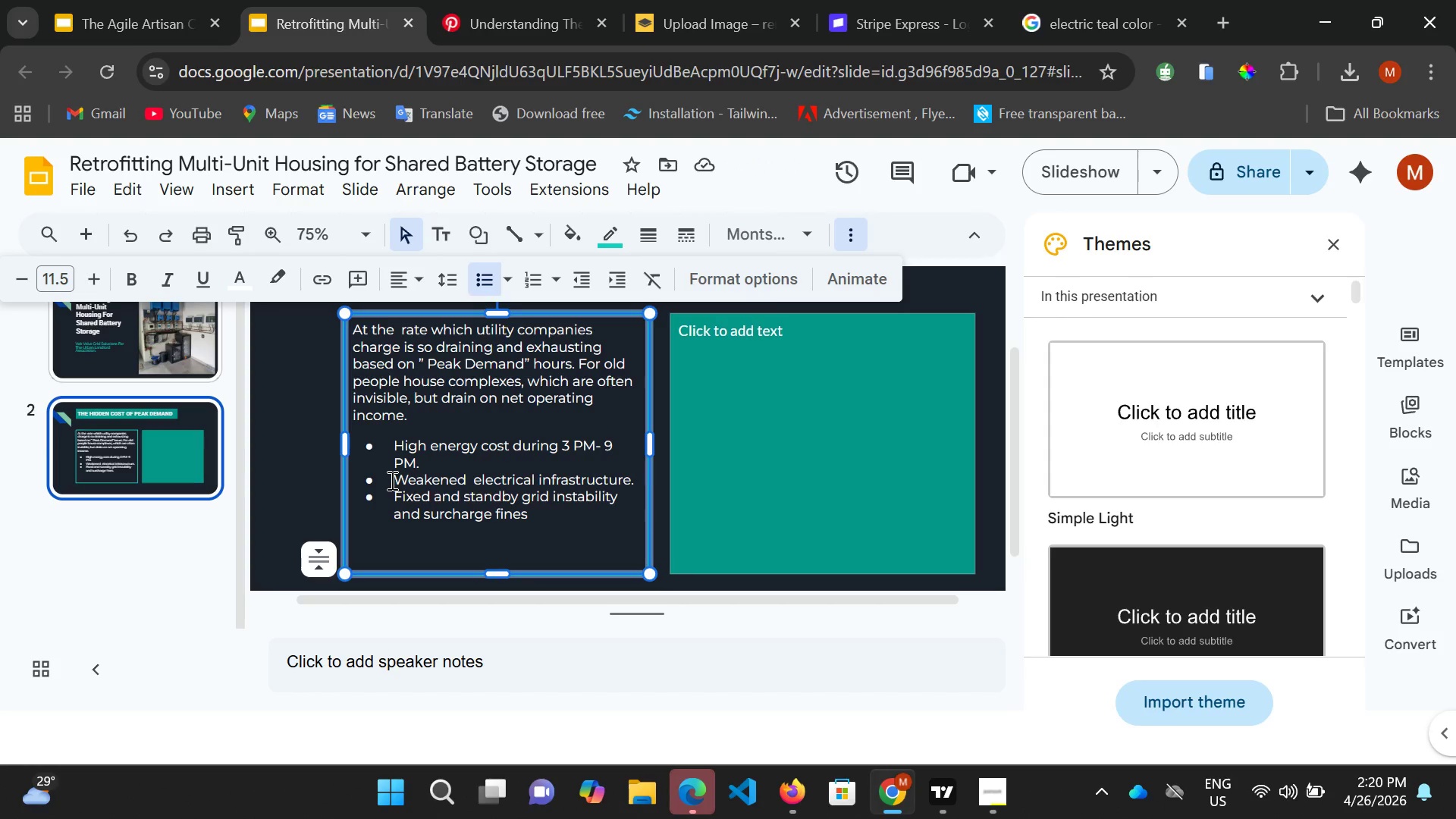 
key(Enter)
 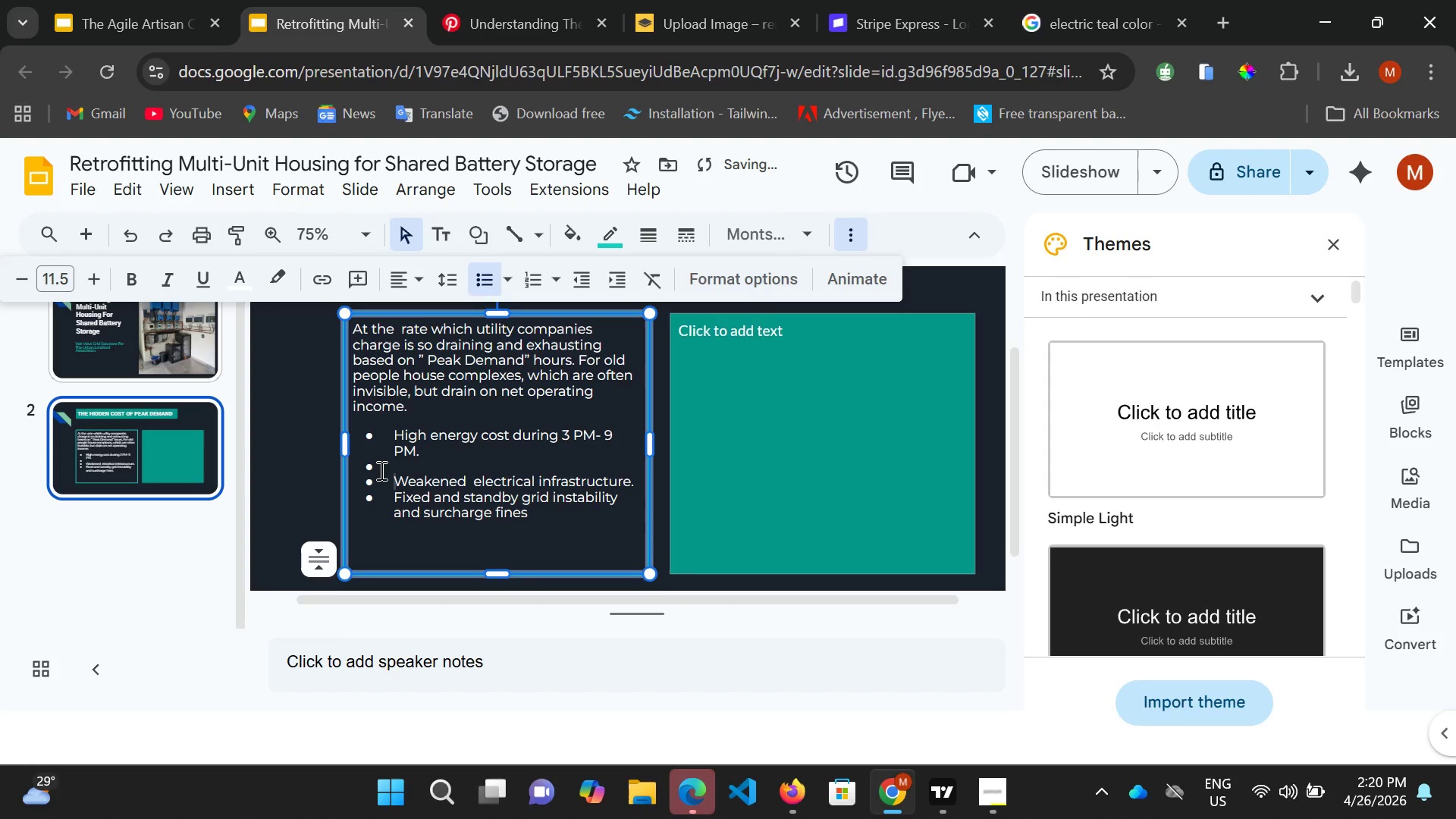 
left_click([380, 469])
 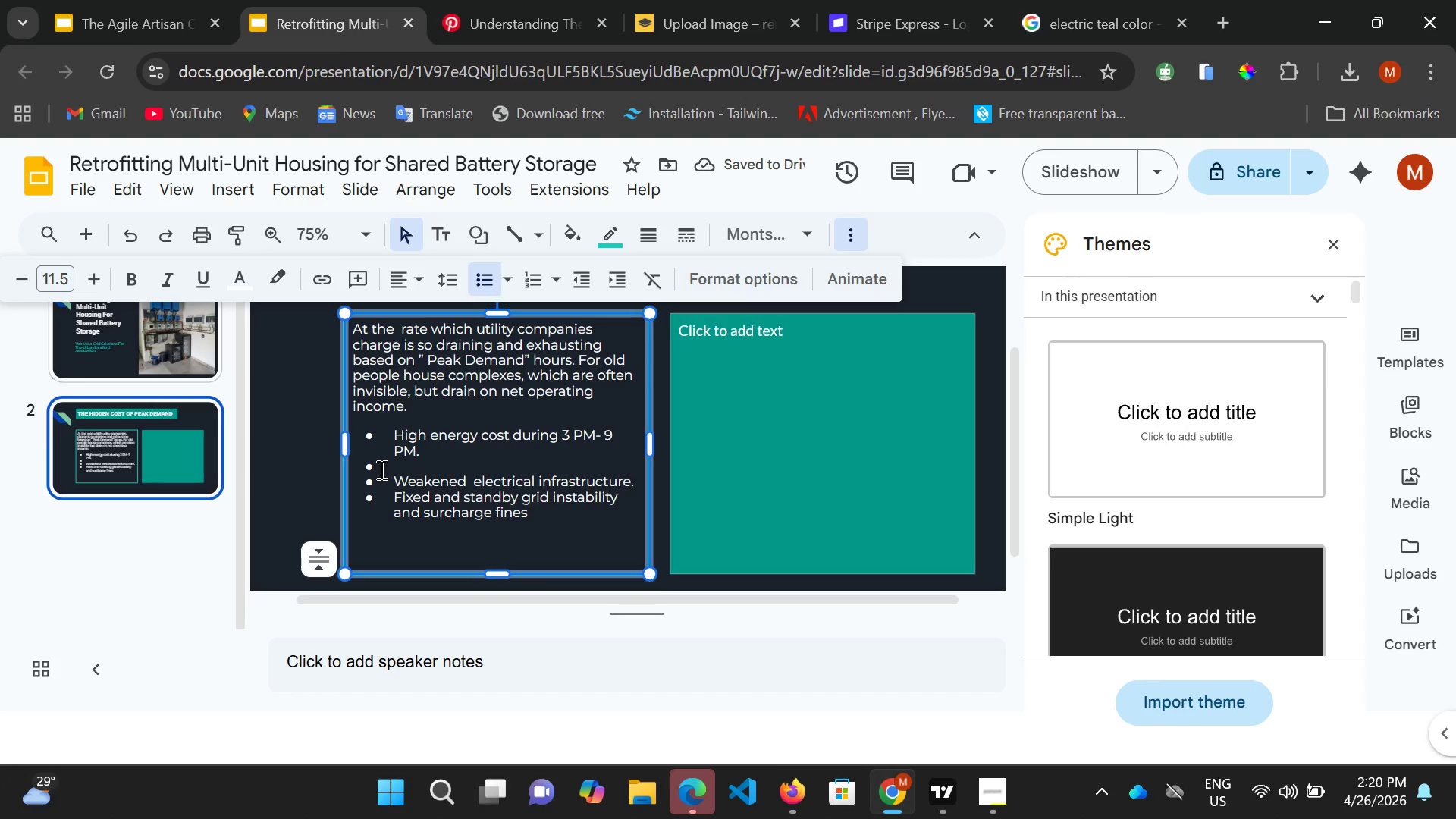 
key(Backspace)
 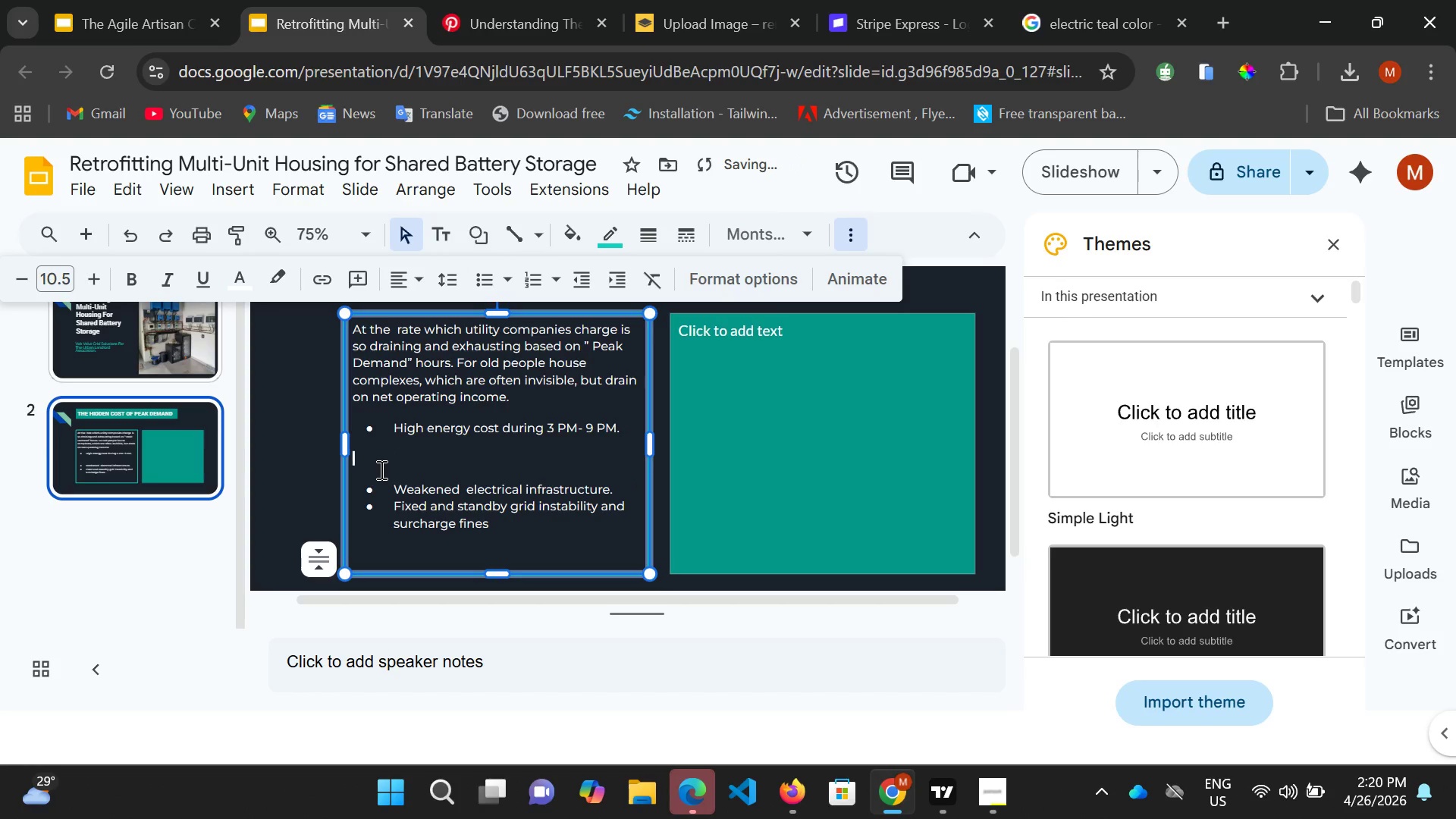 
key(Backspace)
 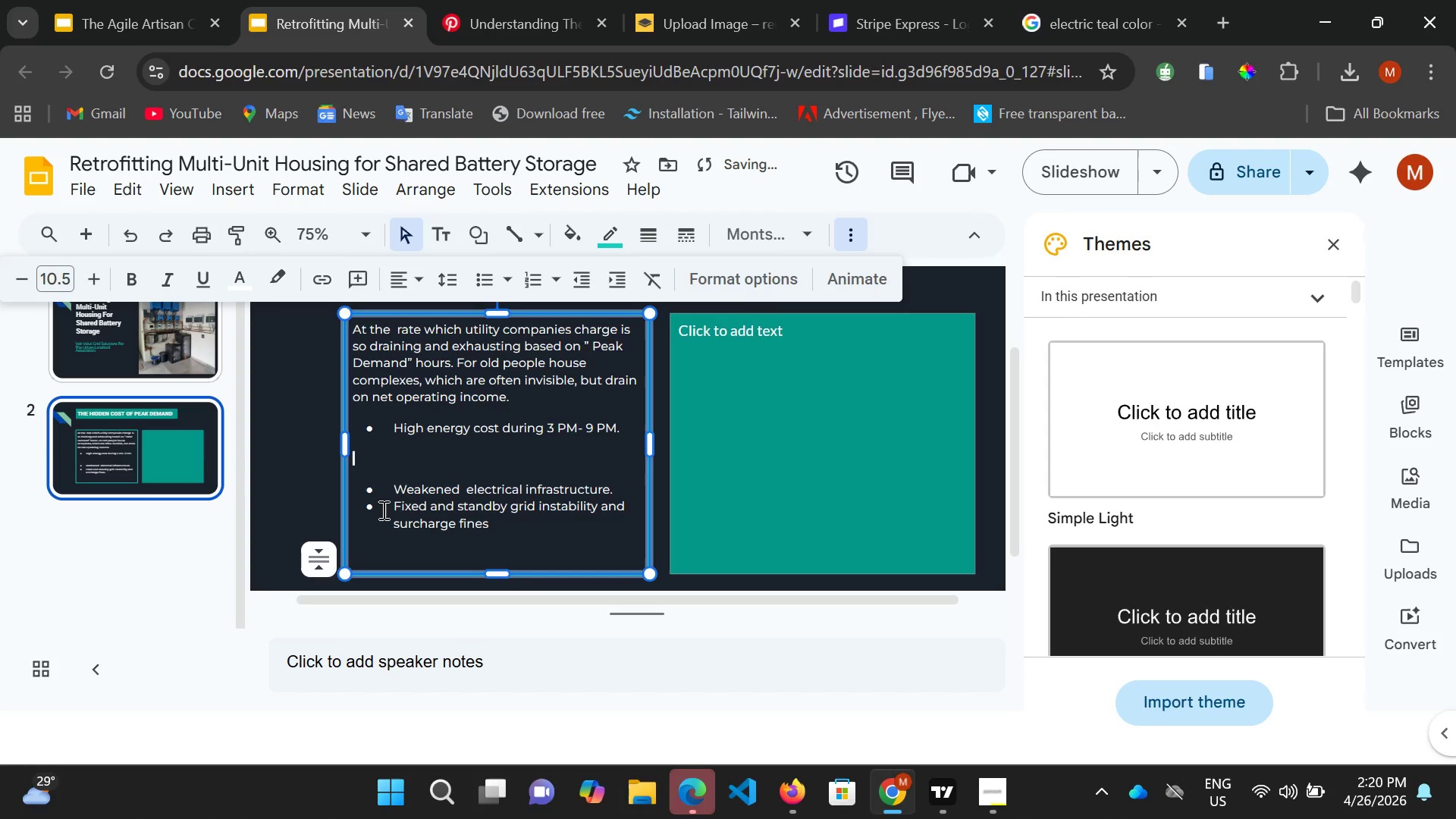 
left_click([384, 506])
 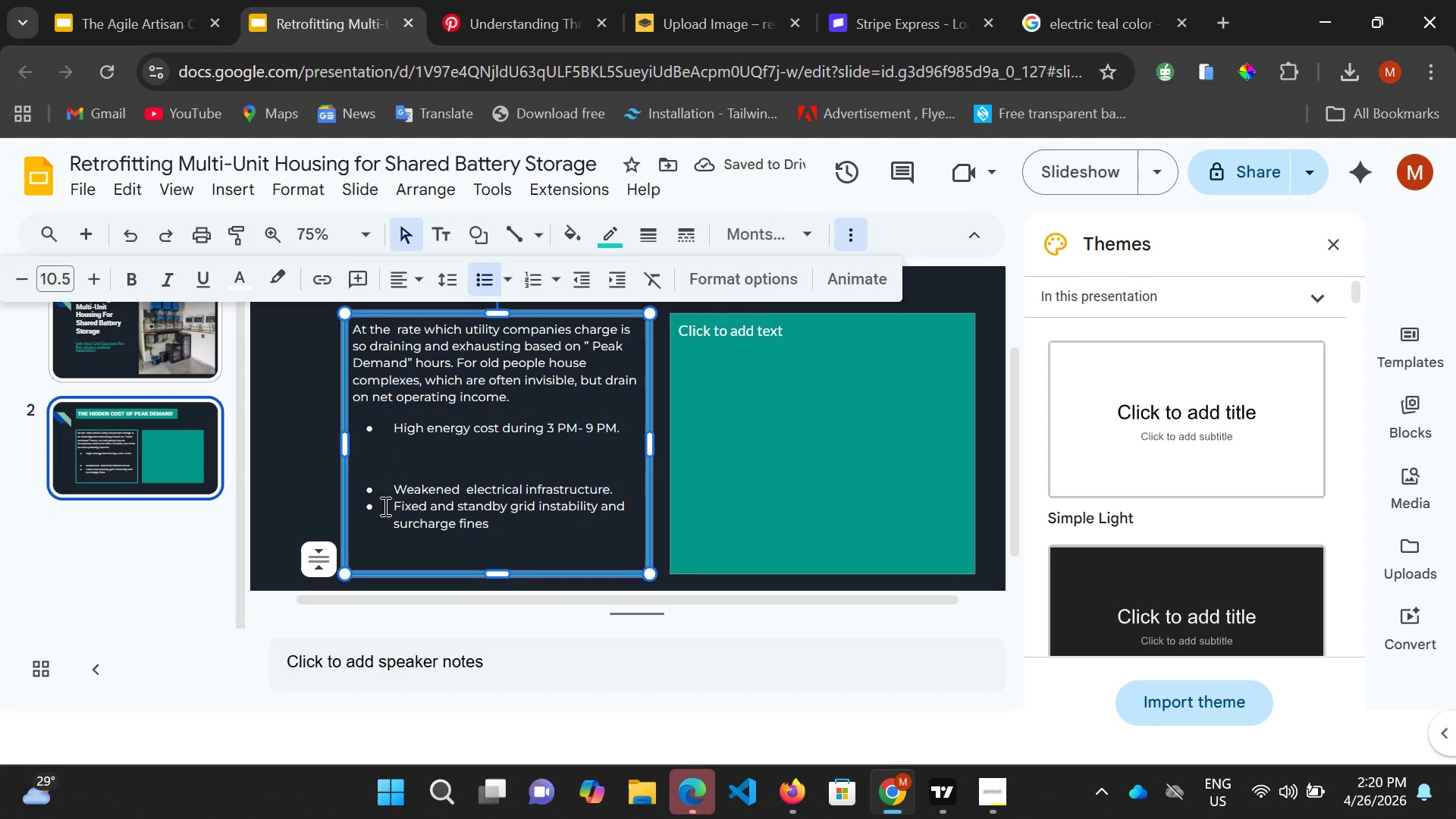 
key(Backspace)
 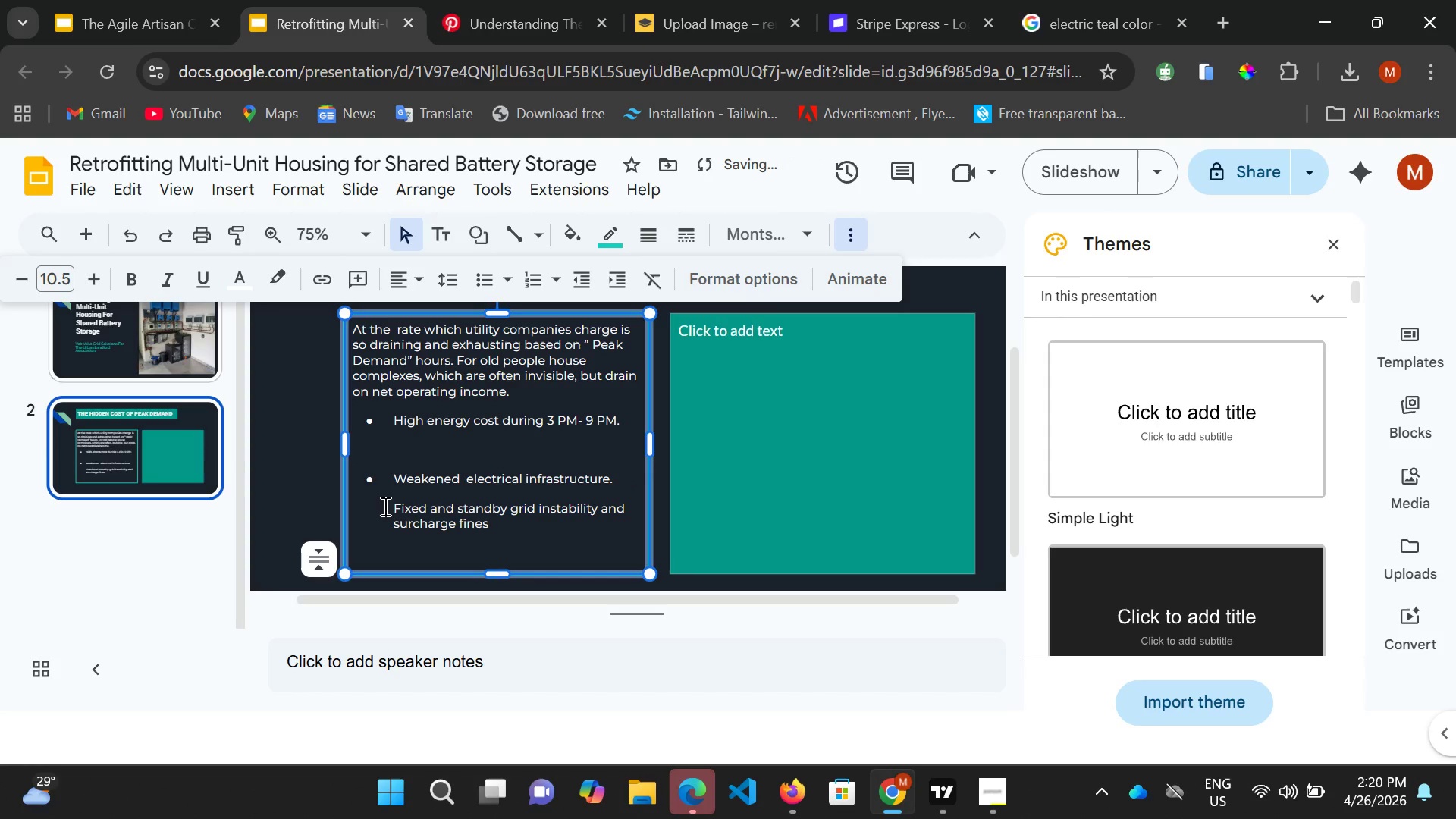 
left_click([384, 506])
 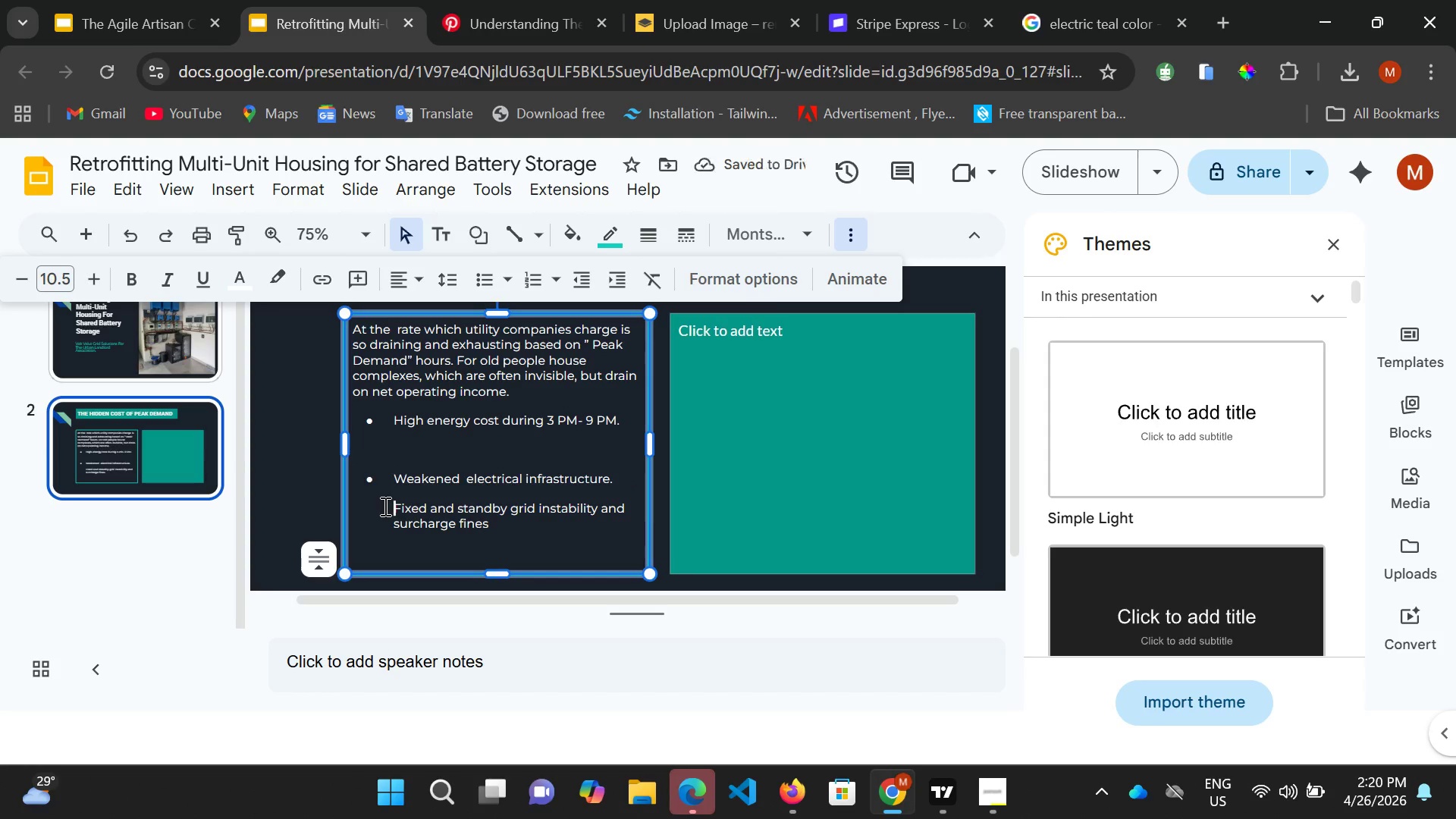 
key(Control+Z)
 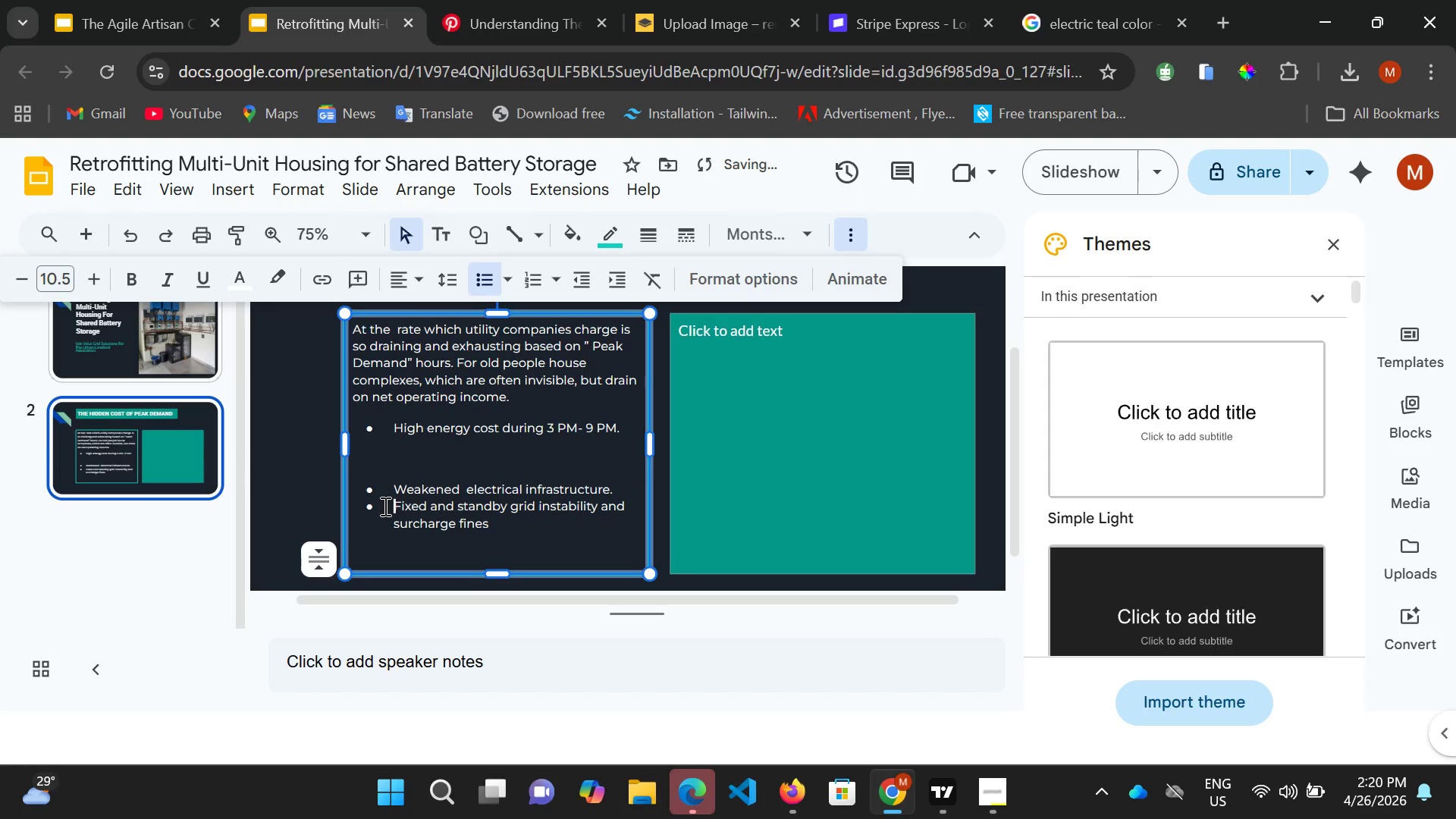 
key(Enter)
 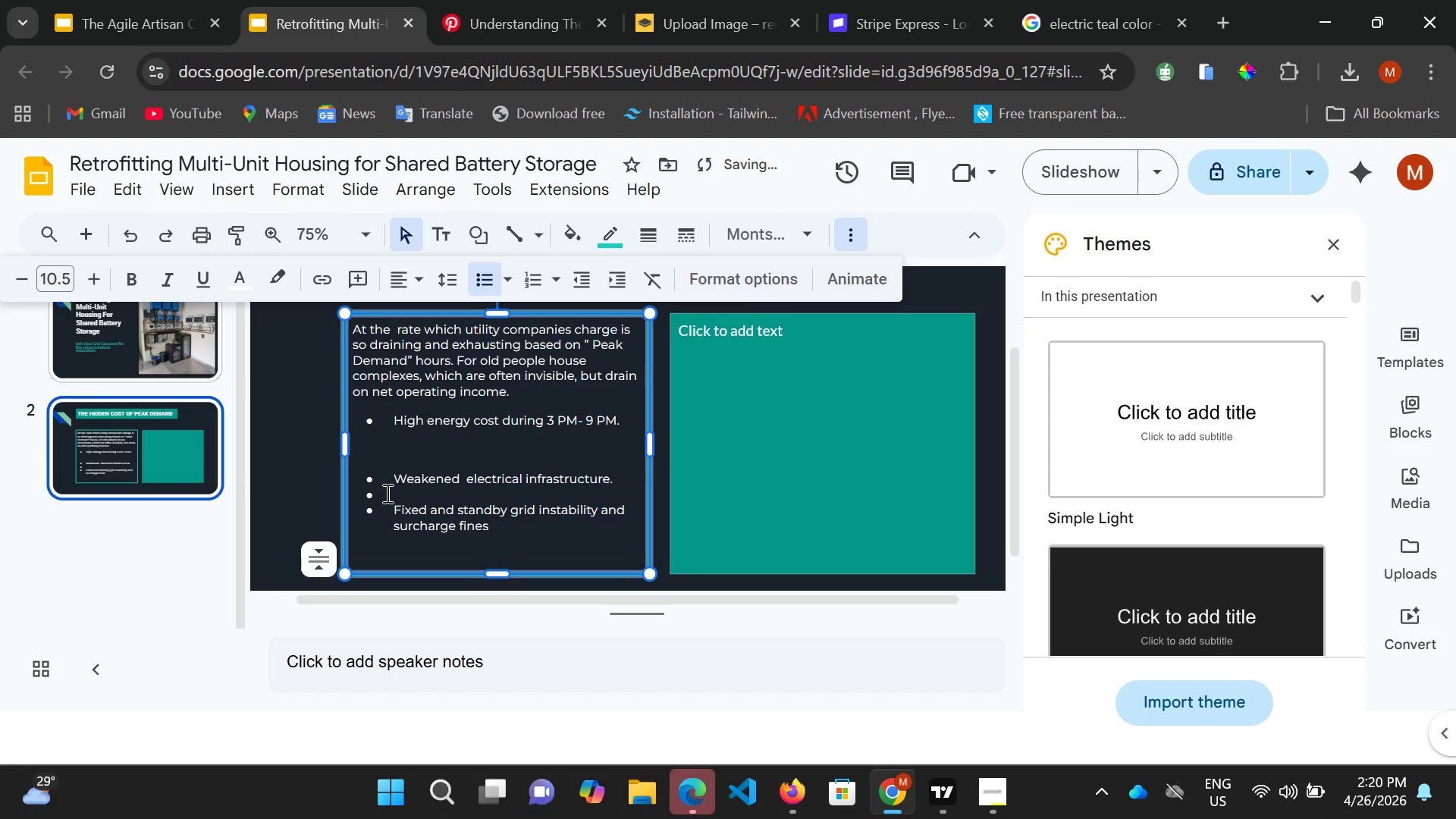 
left_click([386, 493])
 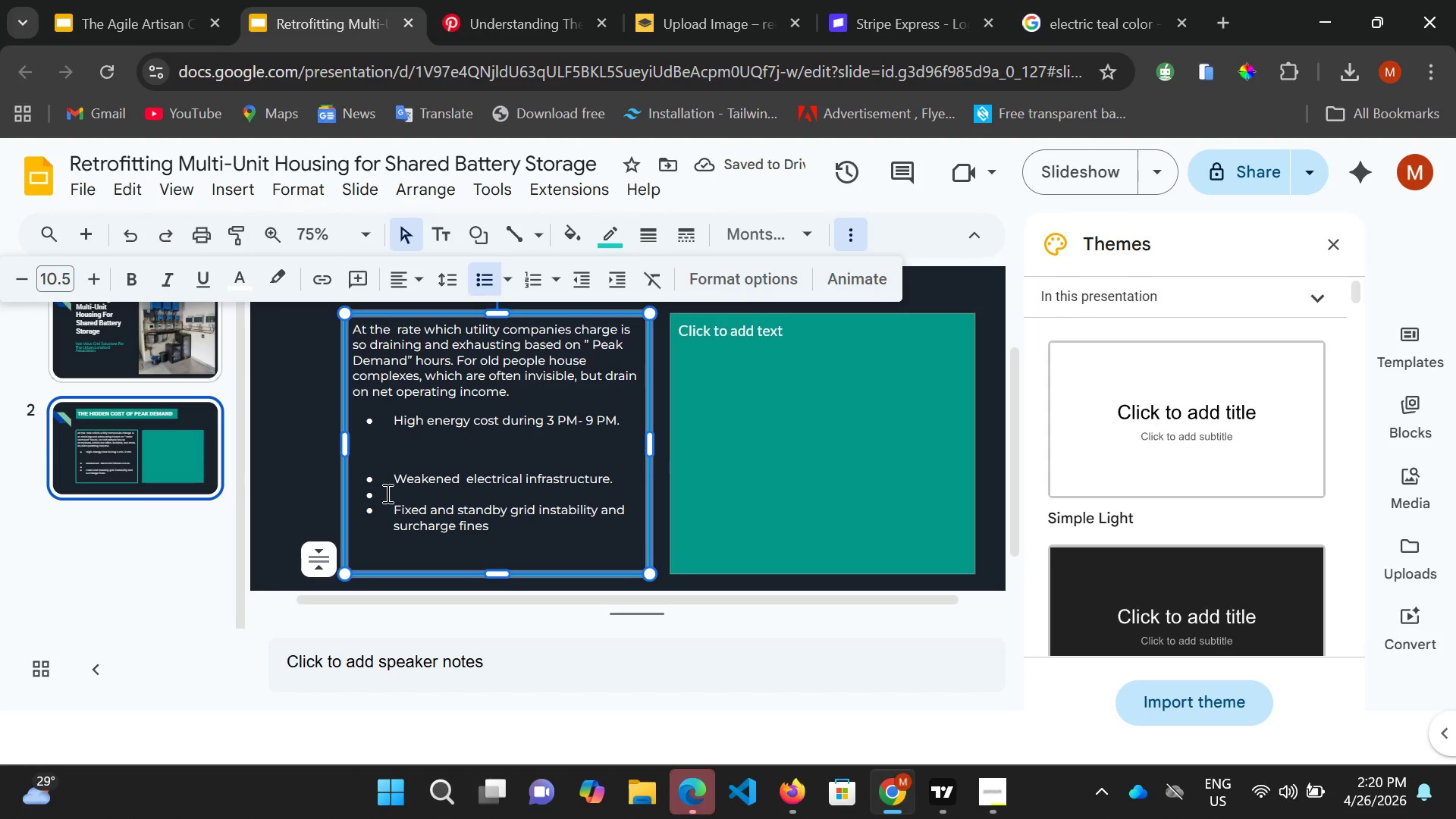 
key(Backspace)
 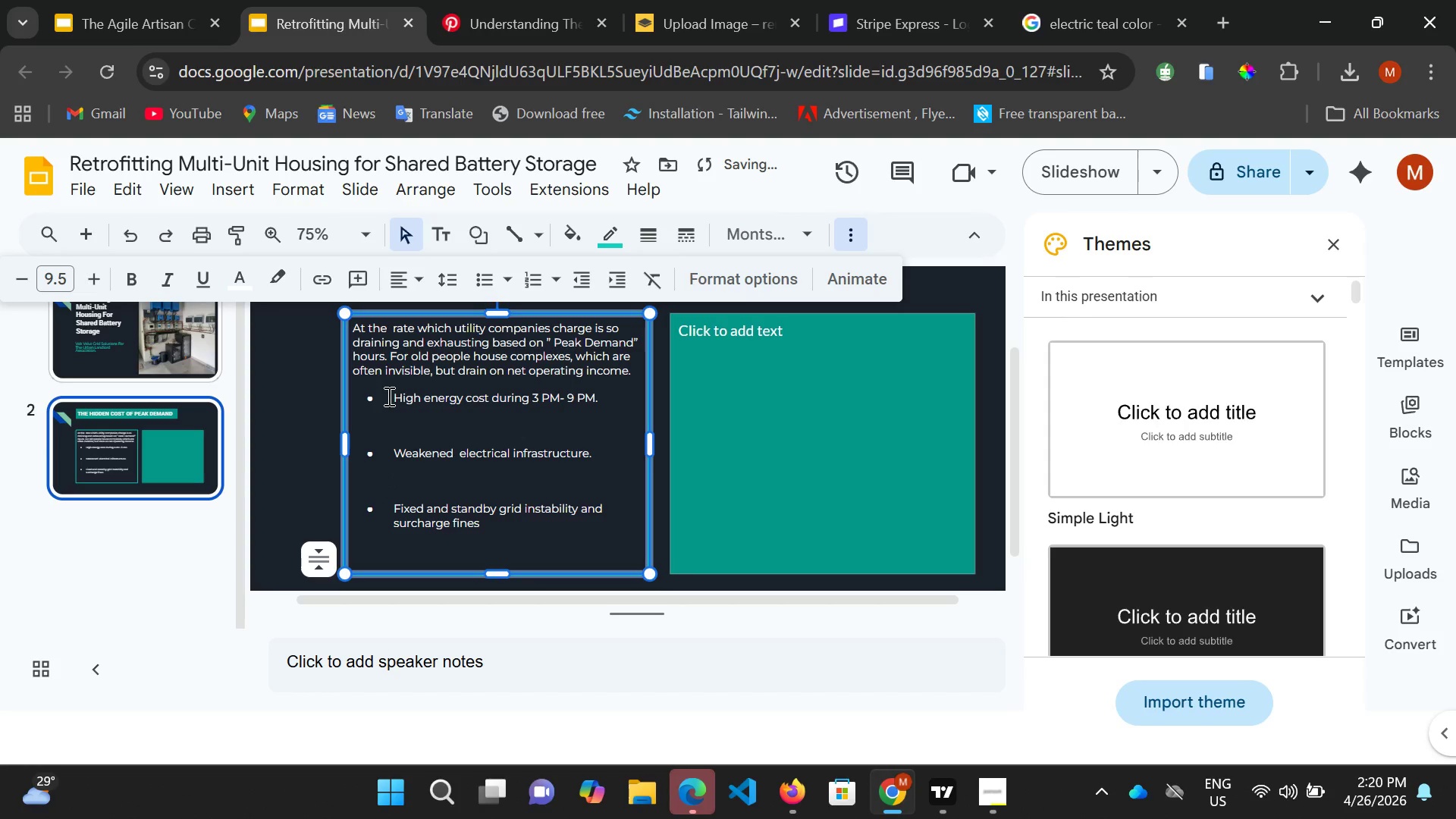 
left_click([388, 393])
 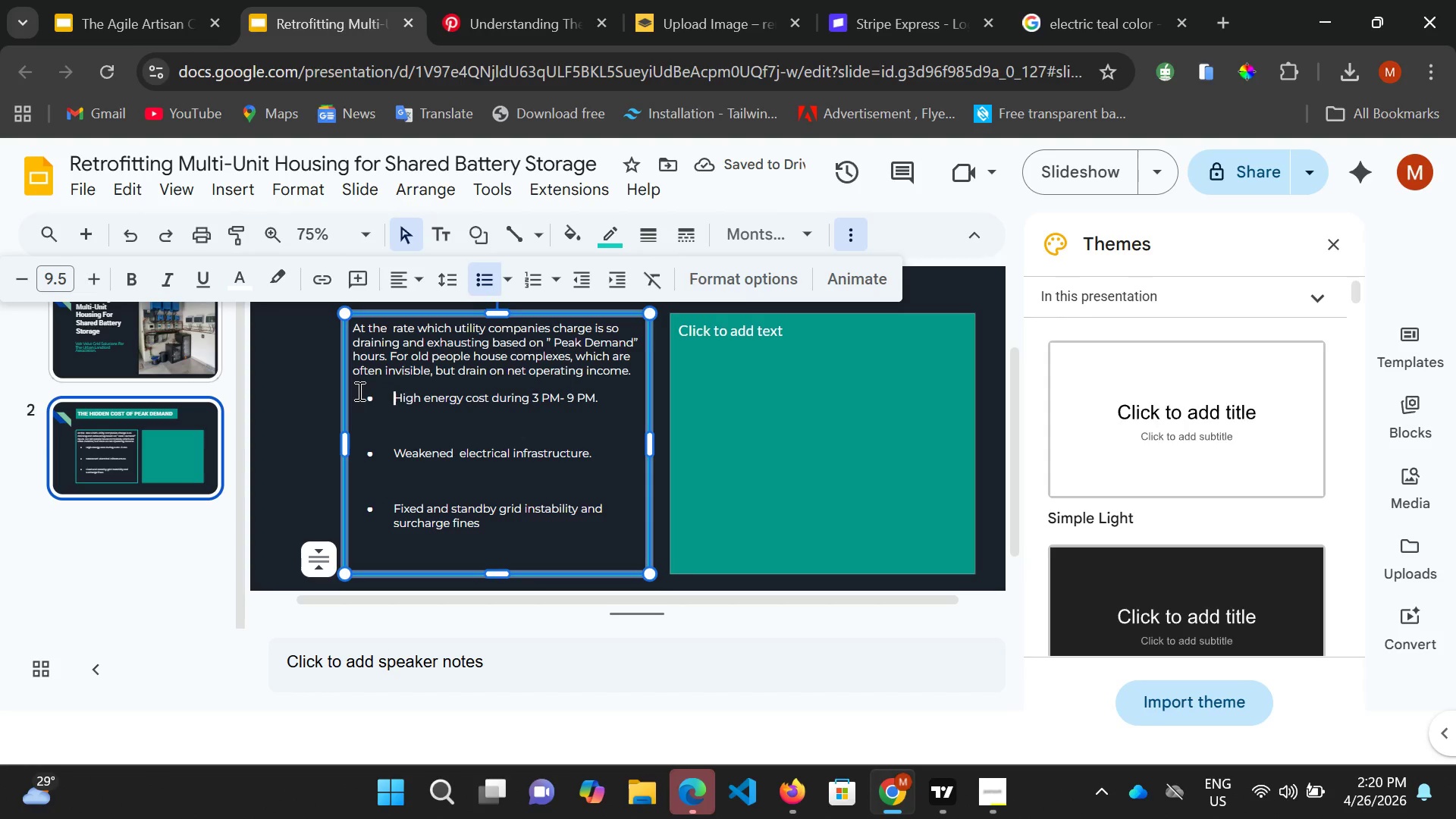 
left_click([358, 391])
 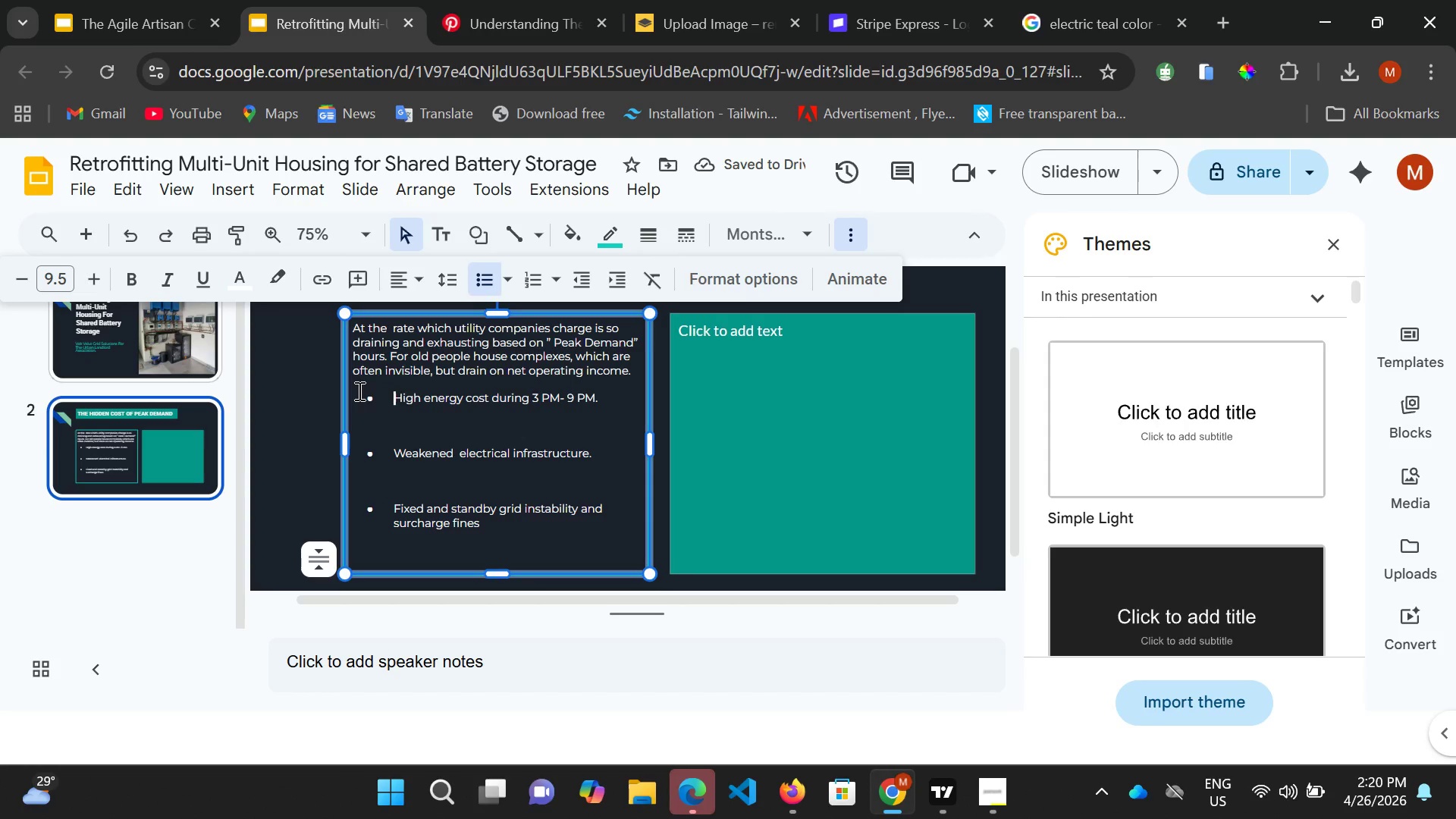 
left_click([358, 391])
 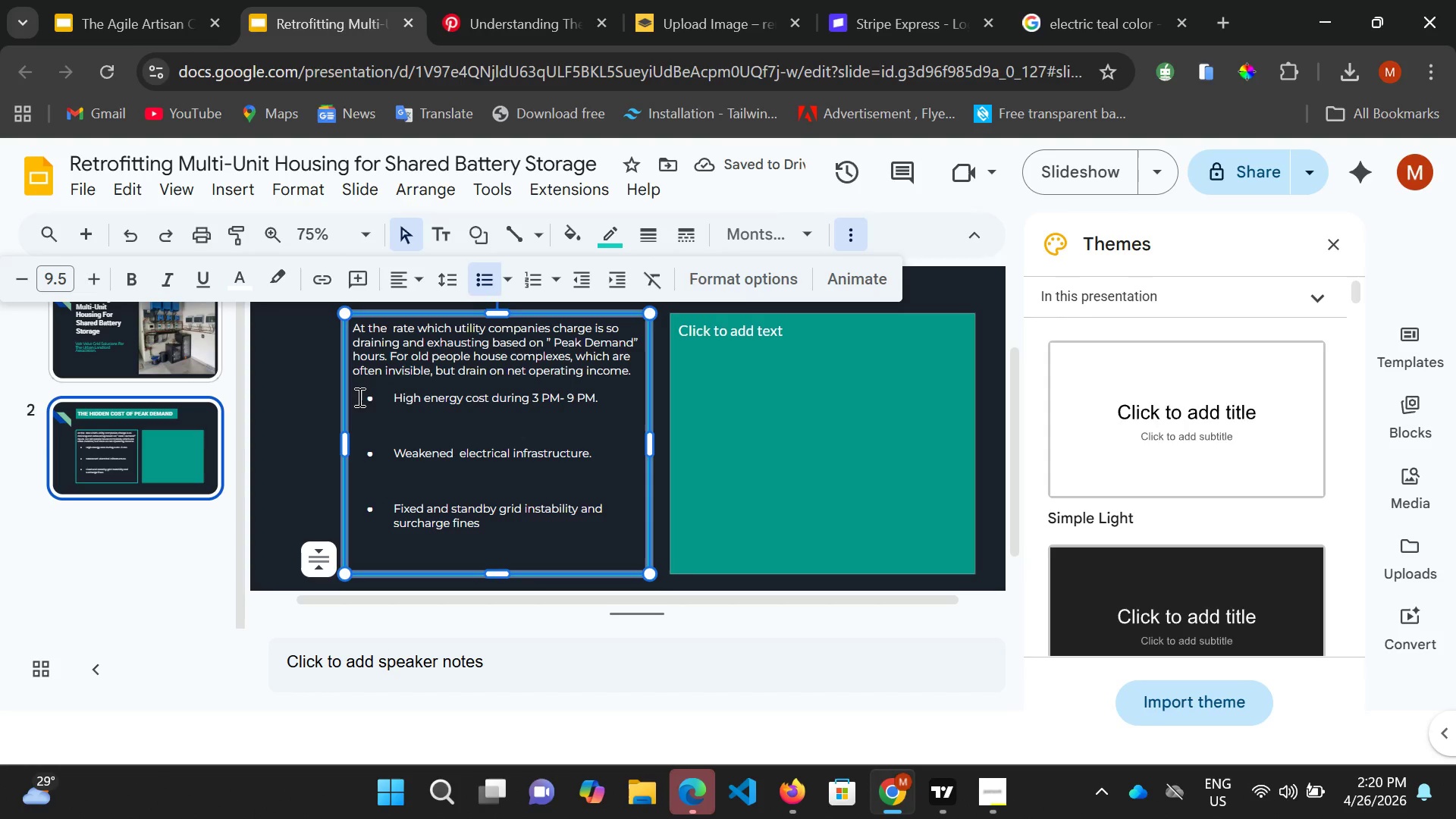 
left_click([358, 397])
 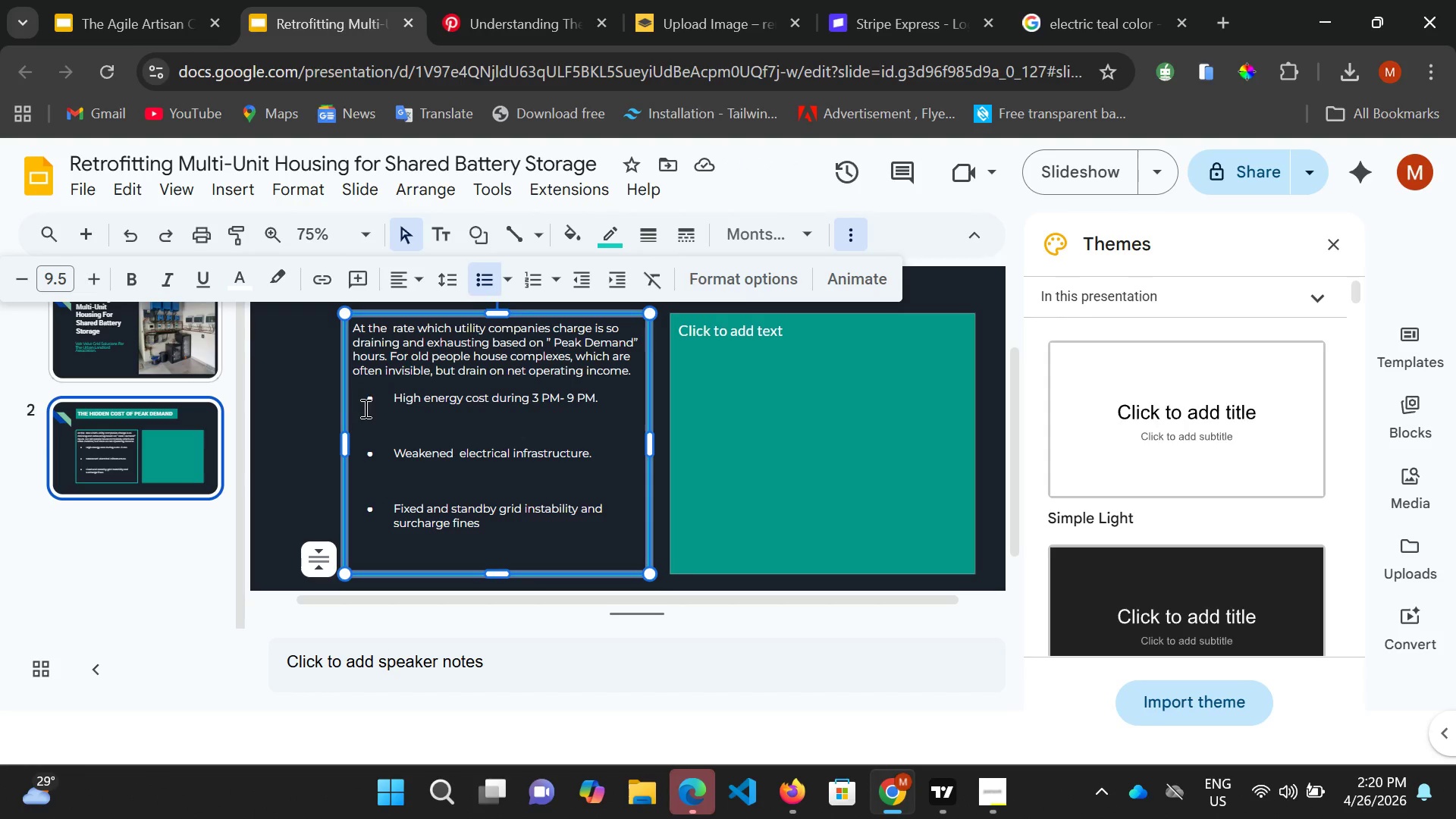 
left_click([363, 407])
 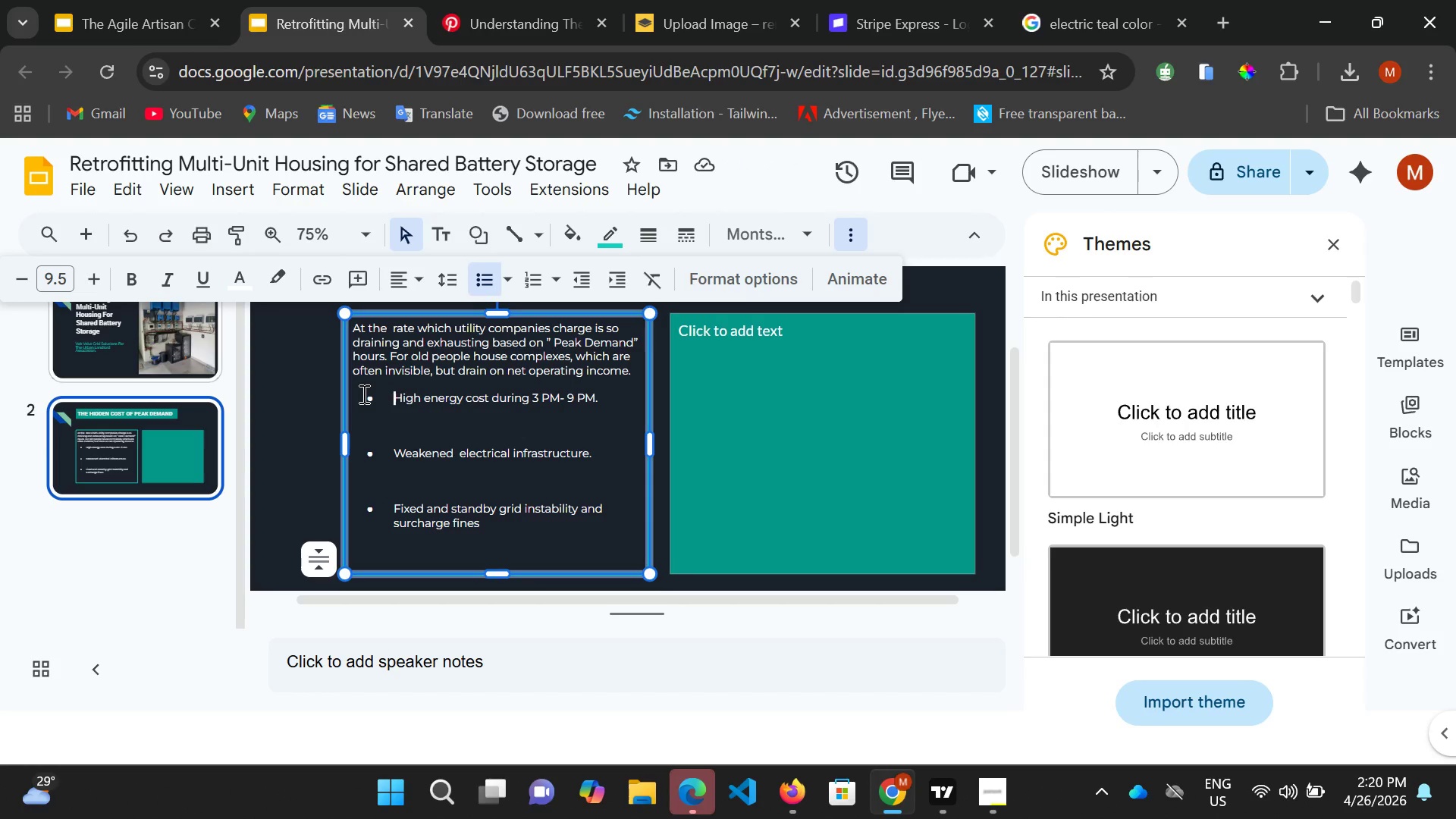 
left_click([362, 394])
 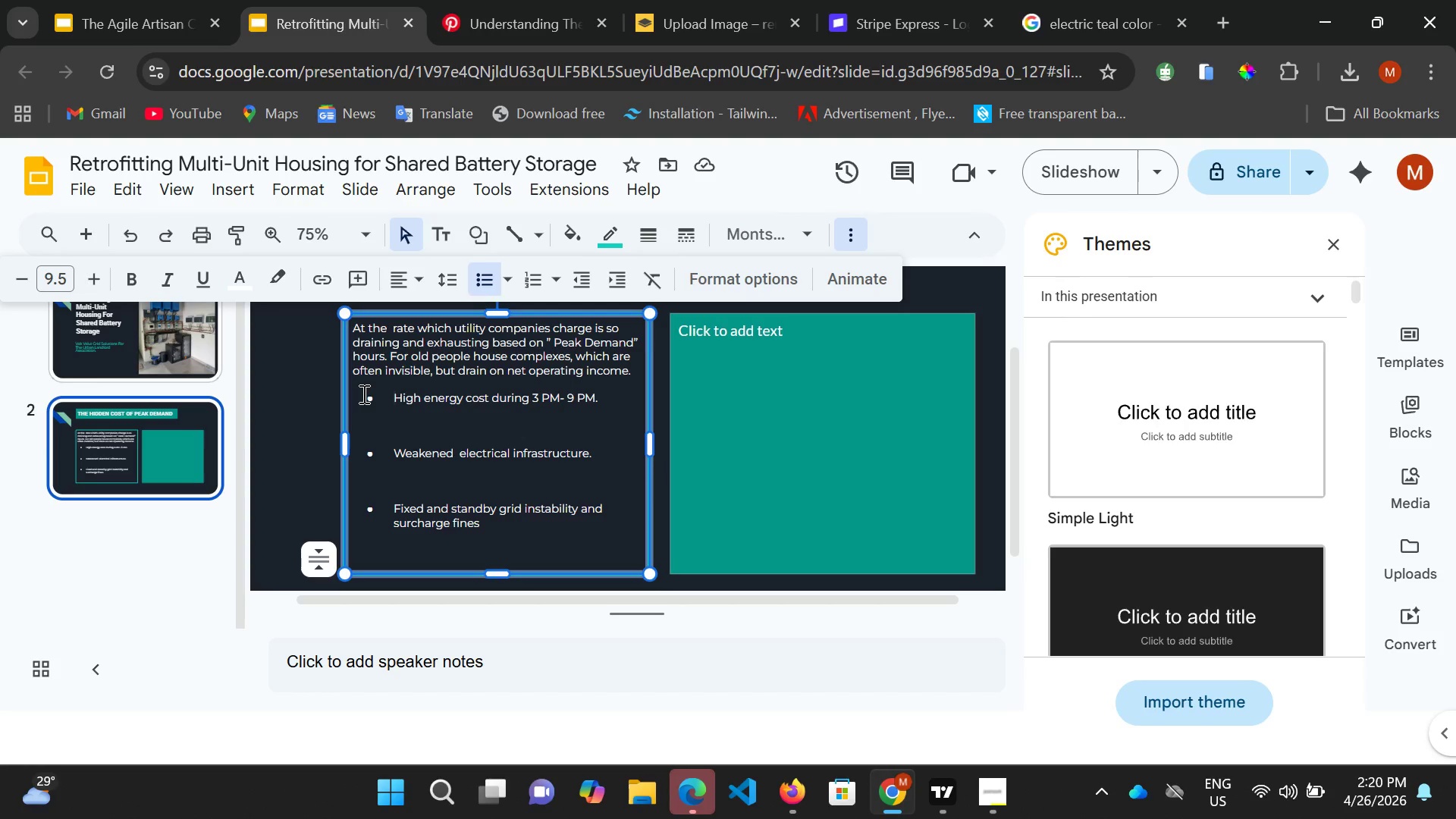 
left_click([362, 394])
 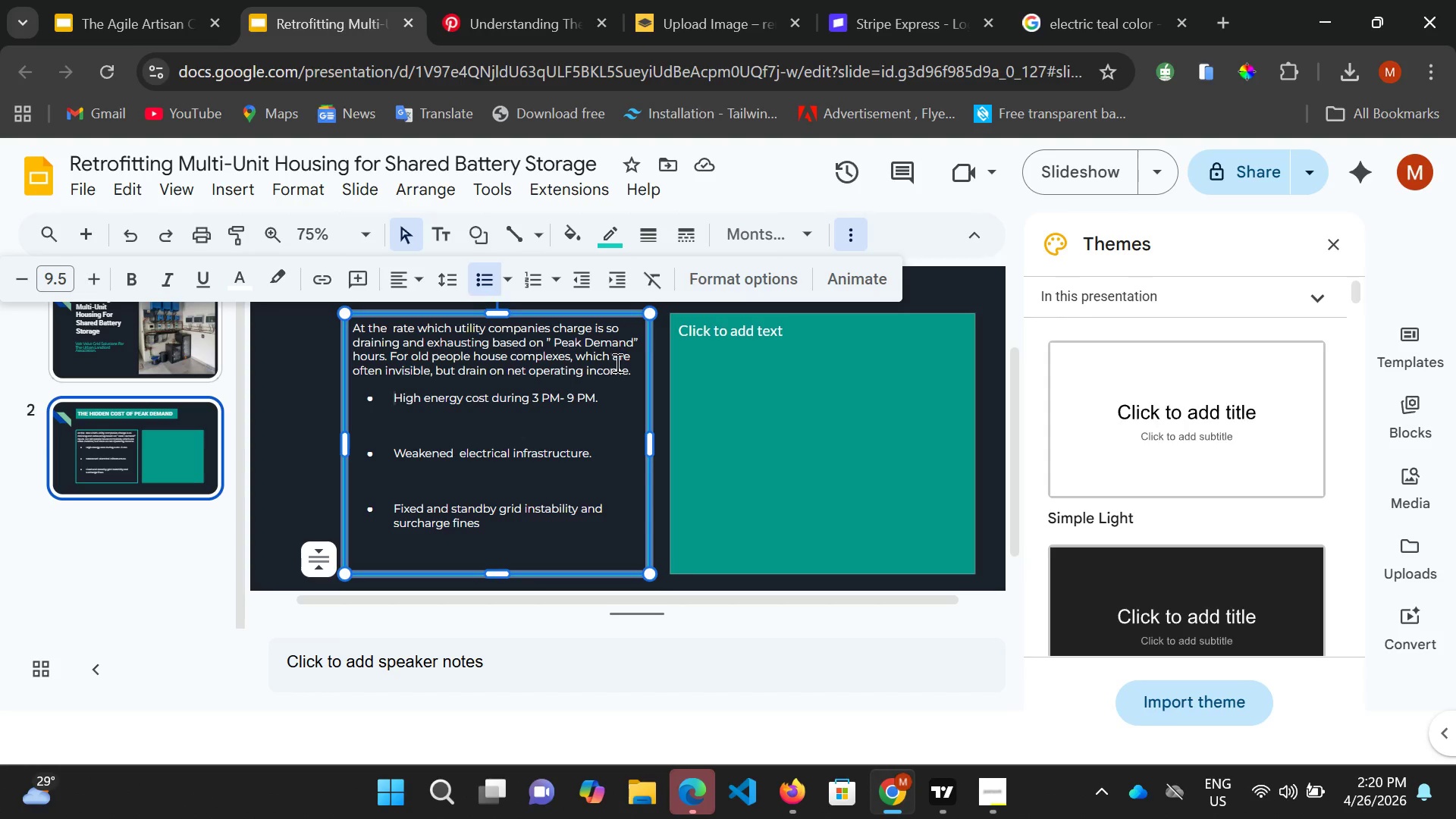 
left_click([635, 365])
 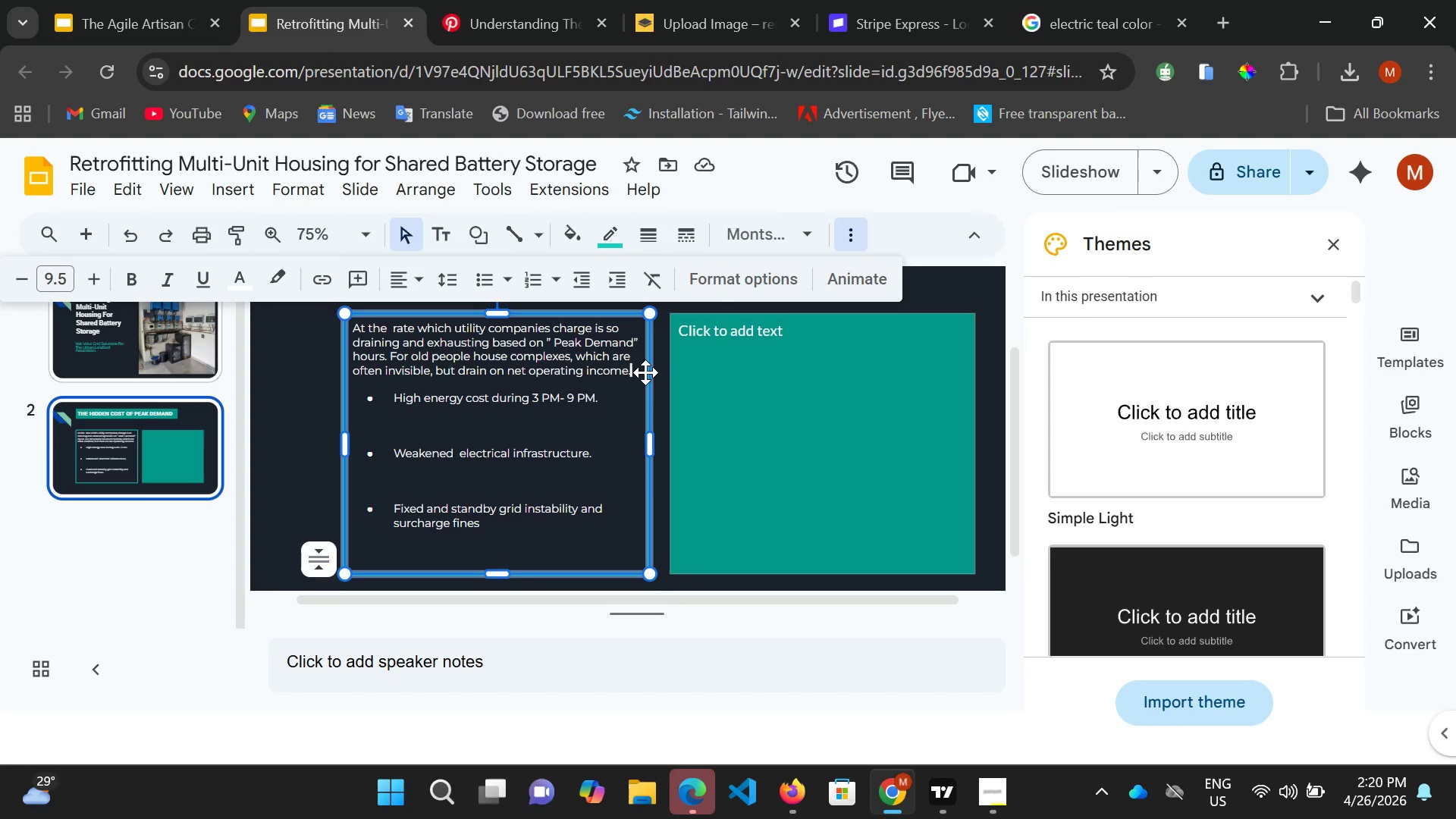 
key(ArrowRight)
 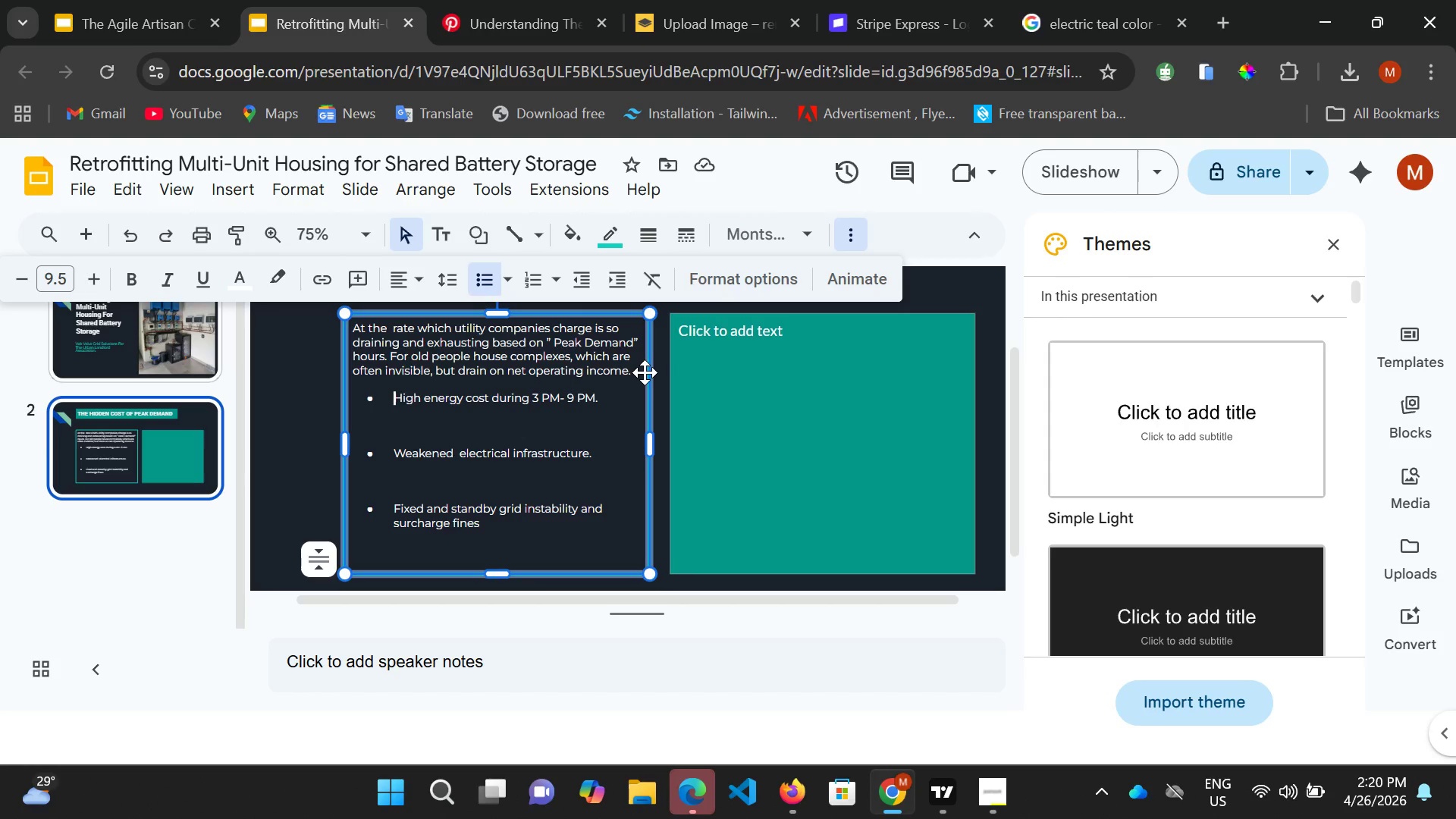 
key(Enter)
 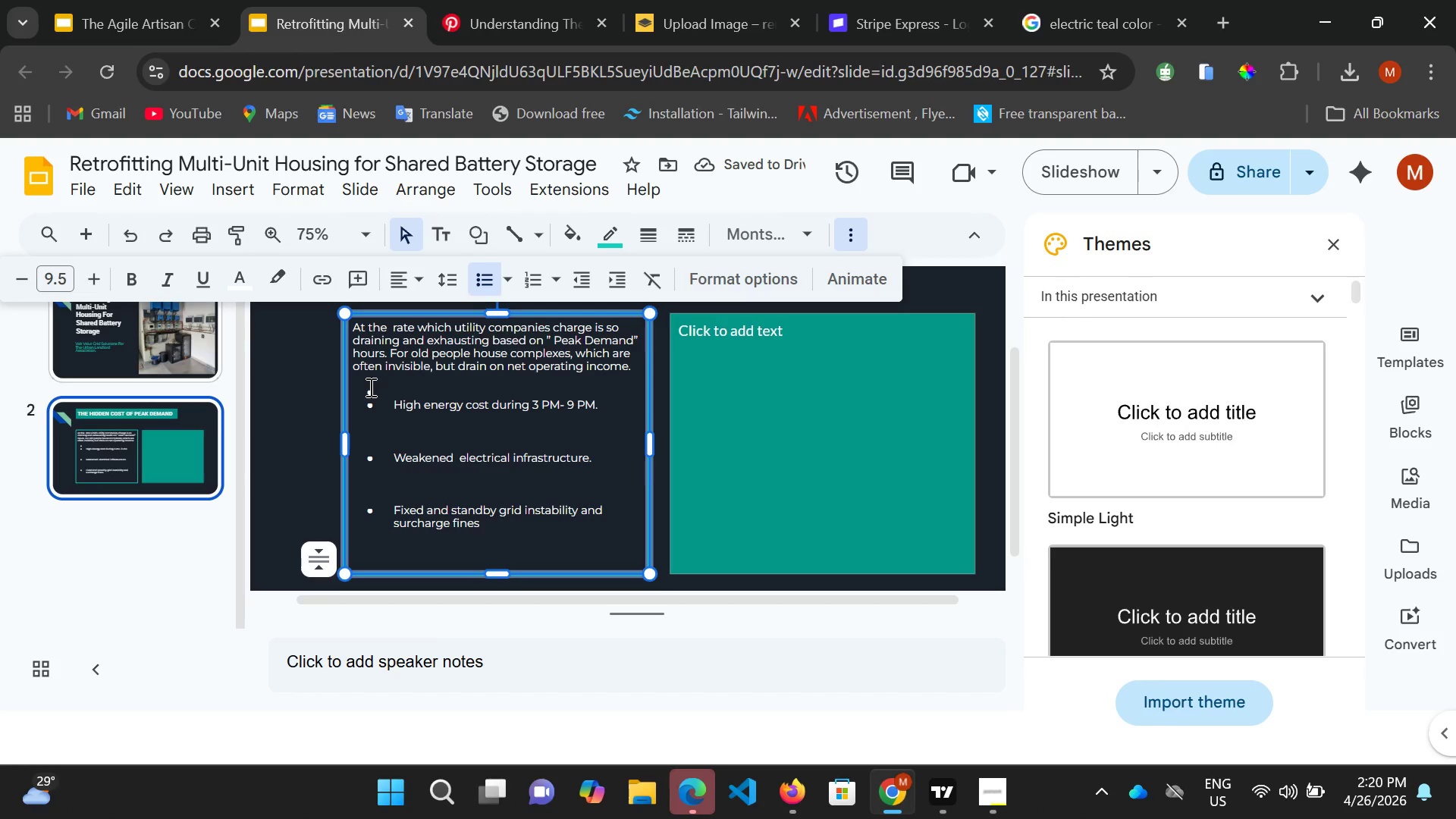 
left_click([372, 389])
 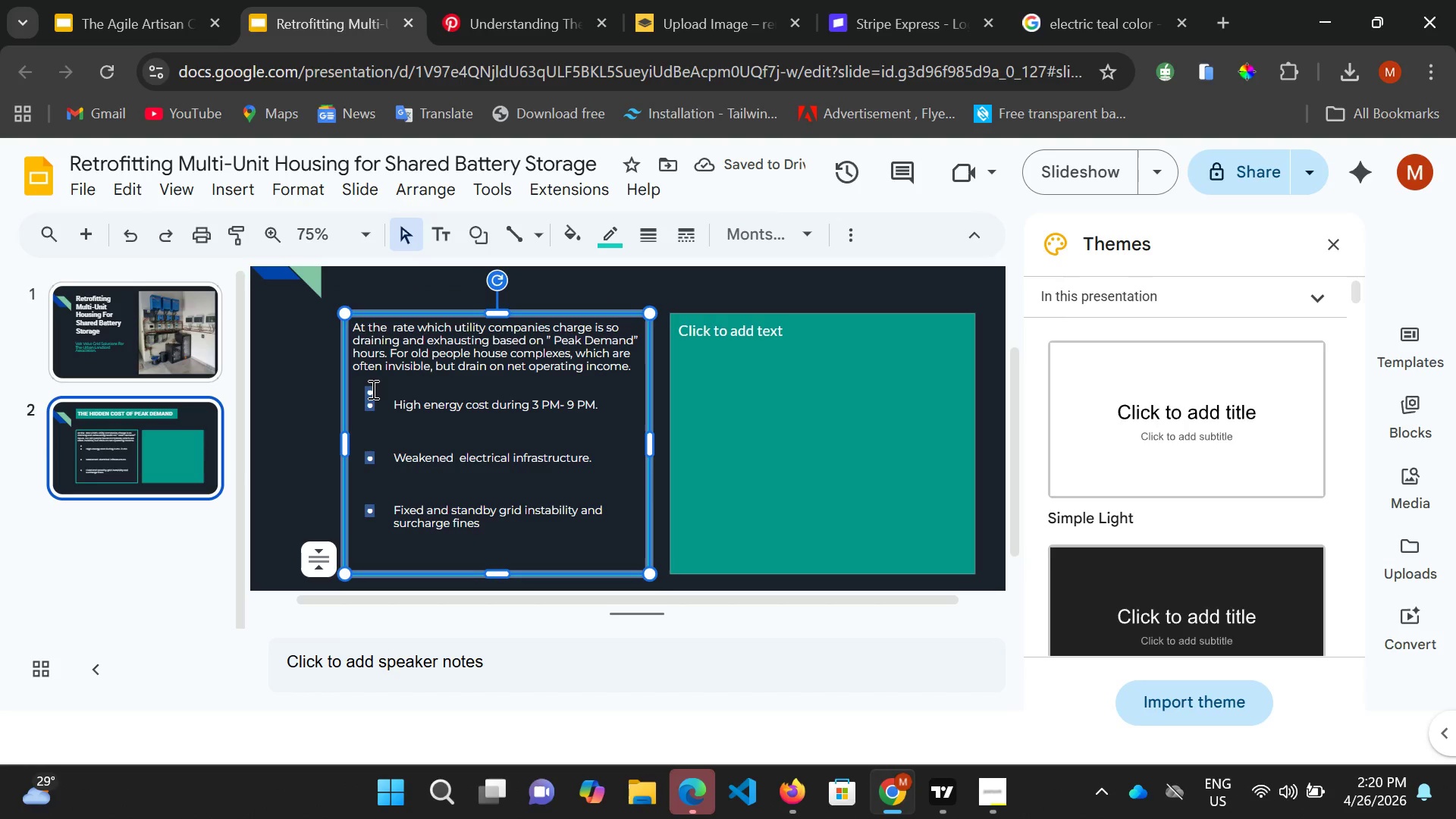 
left_click([372, 389])
 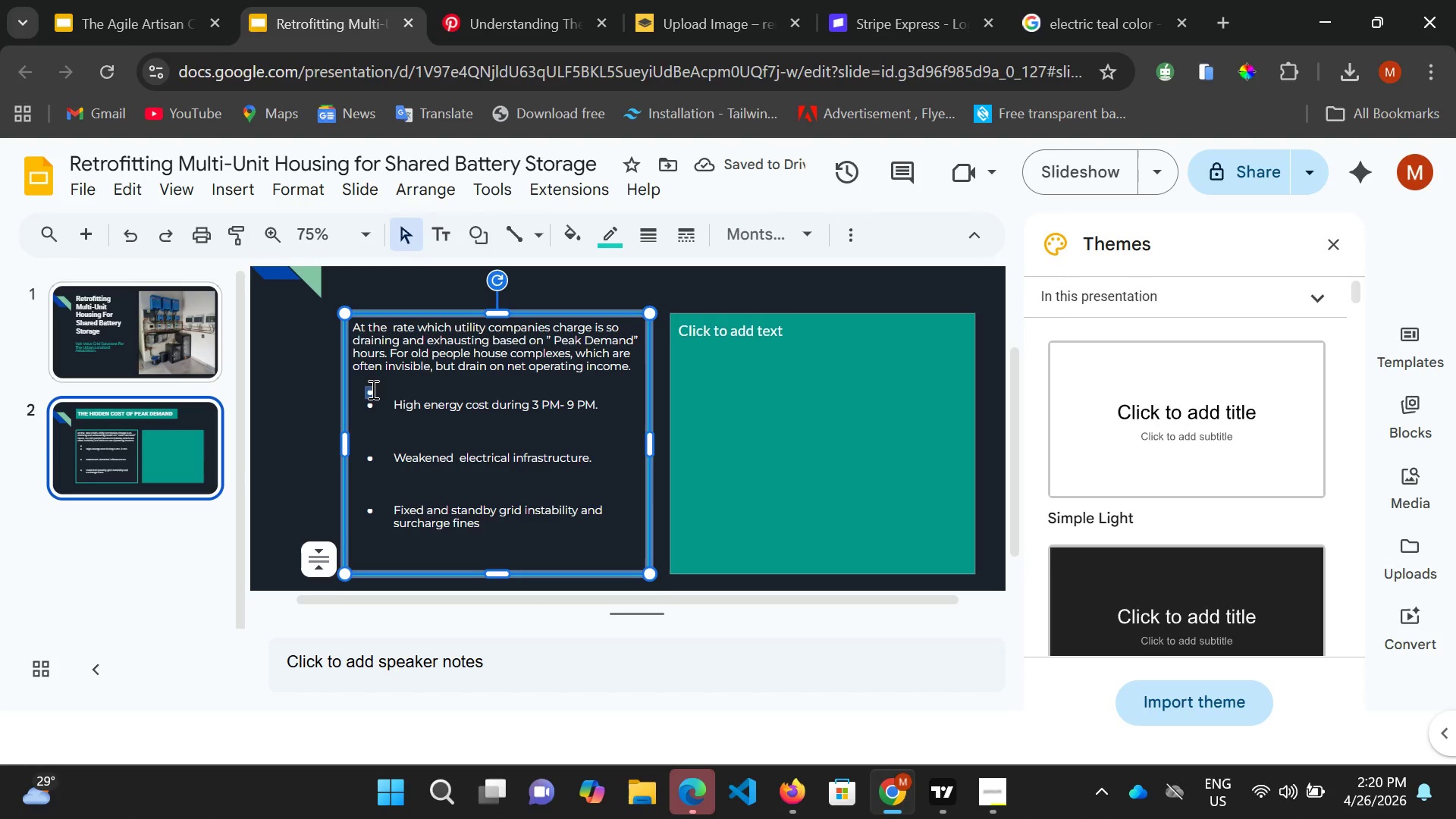 
key(Backspace)
 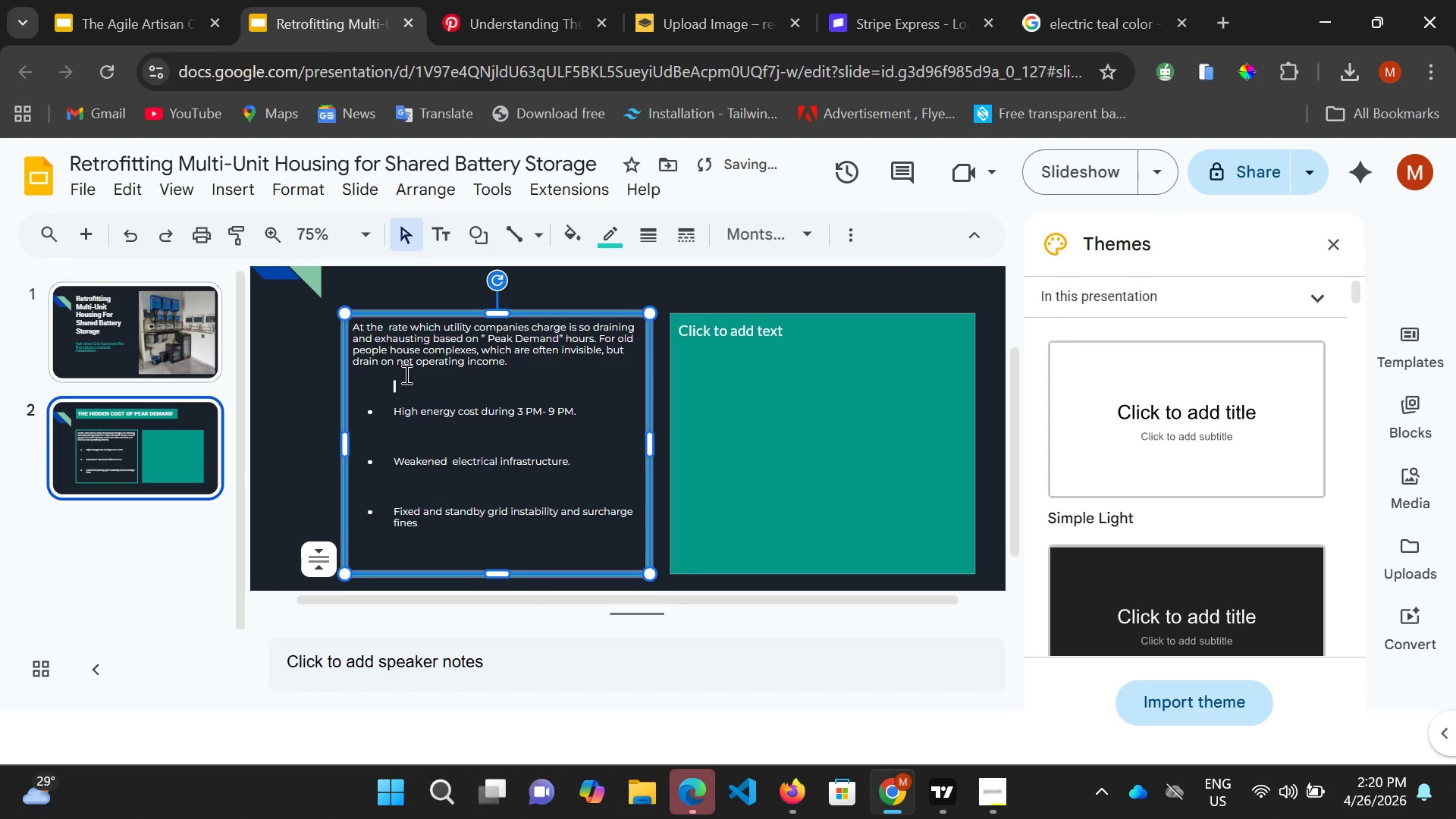 
scroll: coordinate [442, 453], scroll_direction: up, amount: 2.0
 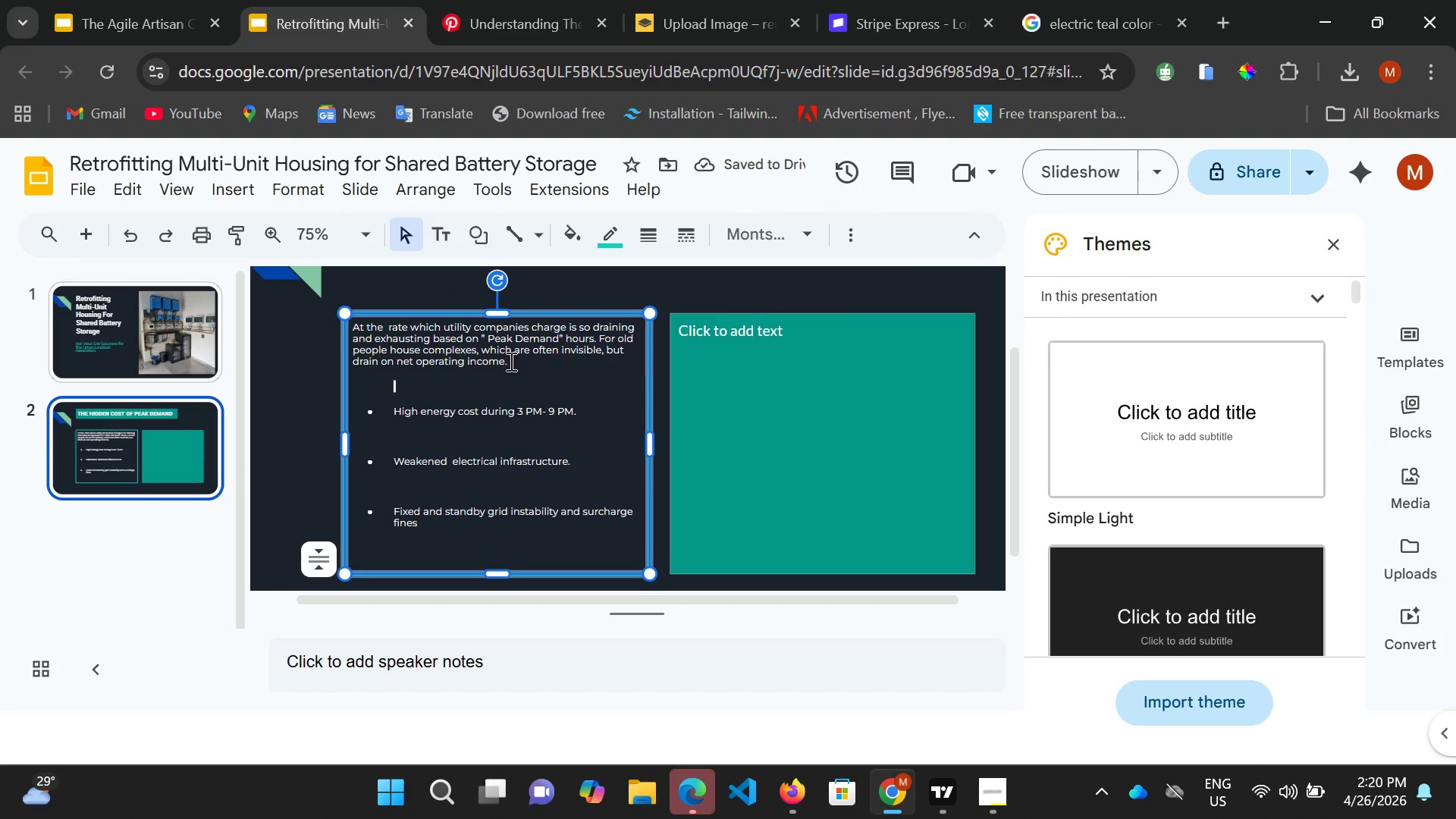 
left_click_drag(start_coordinate=[513, 360], to_coordinate=[341, 323])
 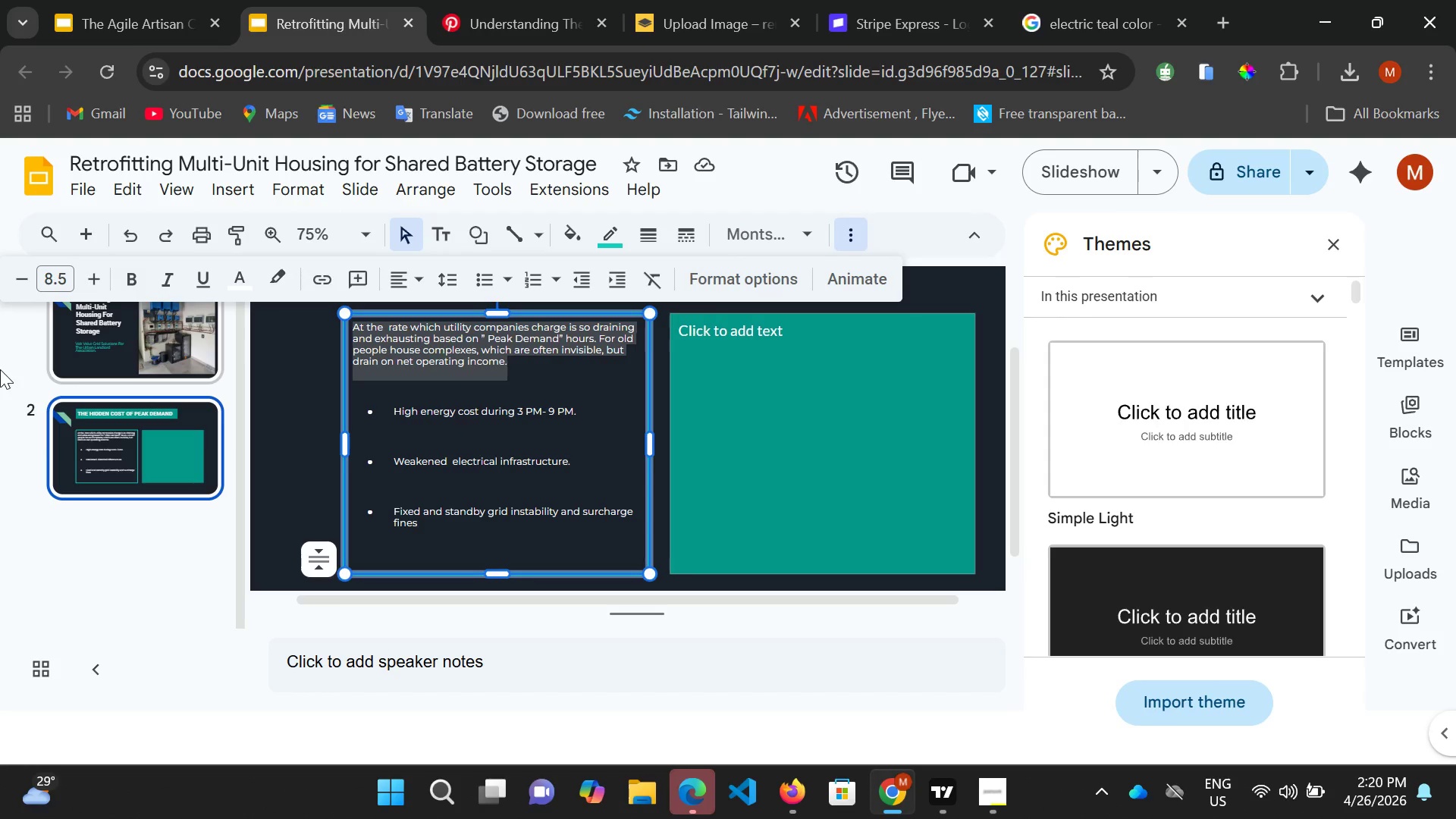 
left_click([97, 283])
 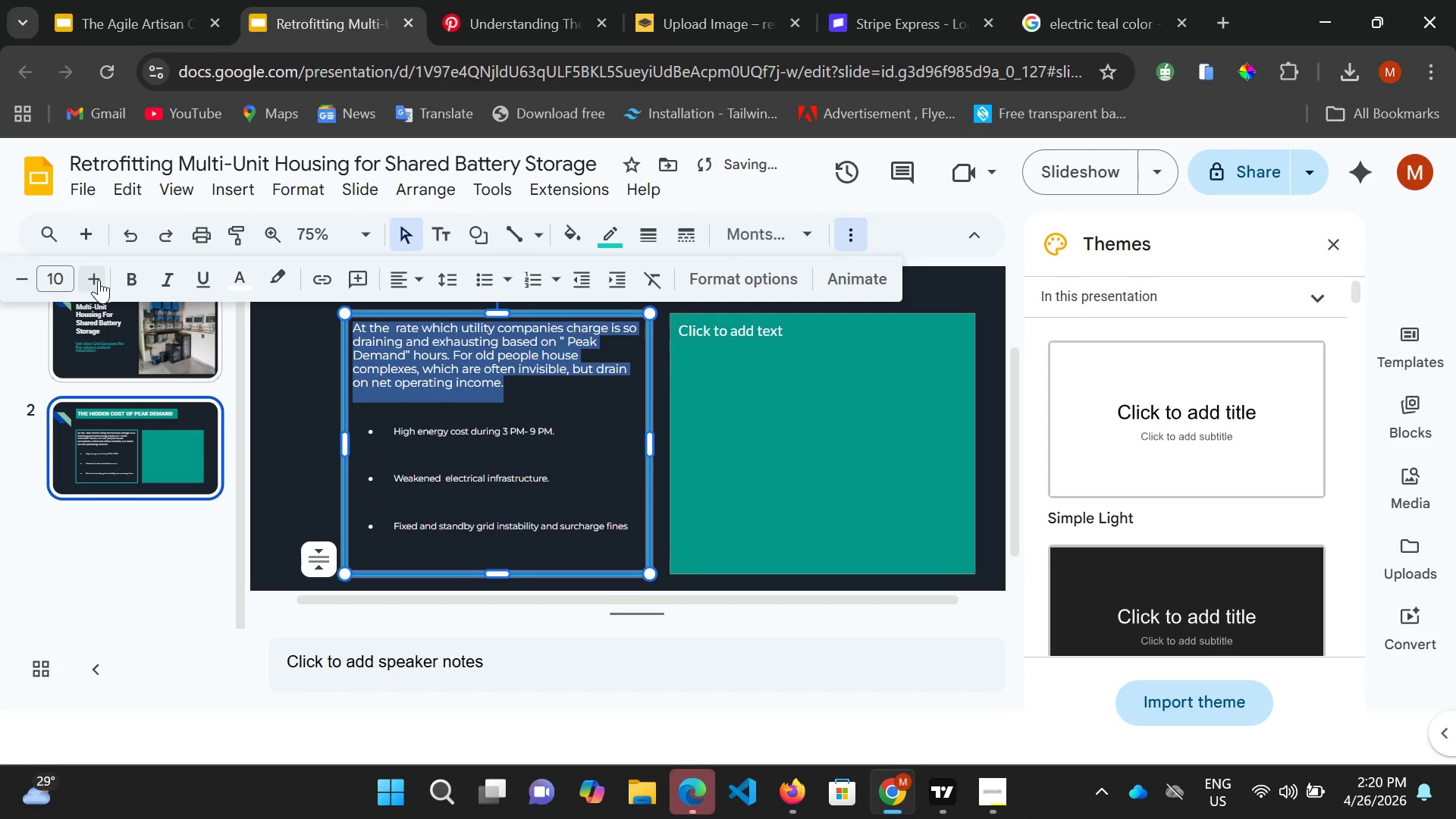 
double_click([99, 280])
 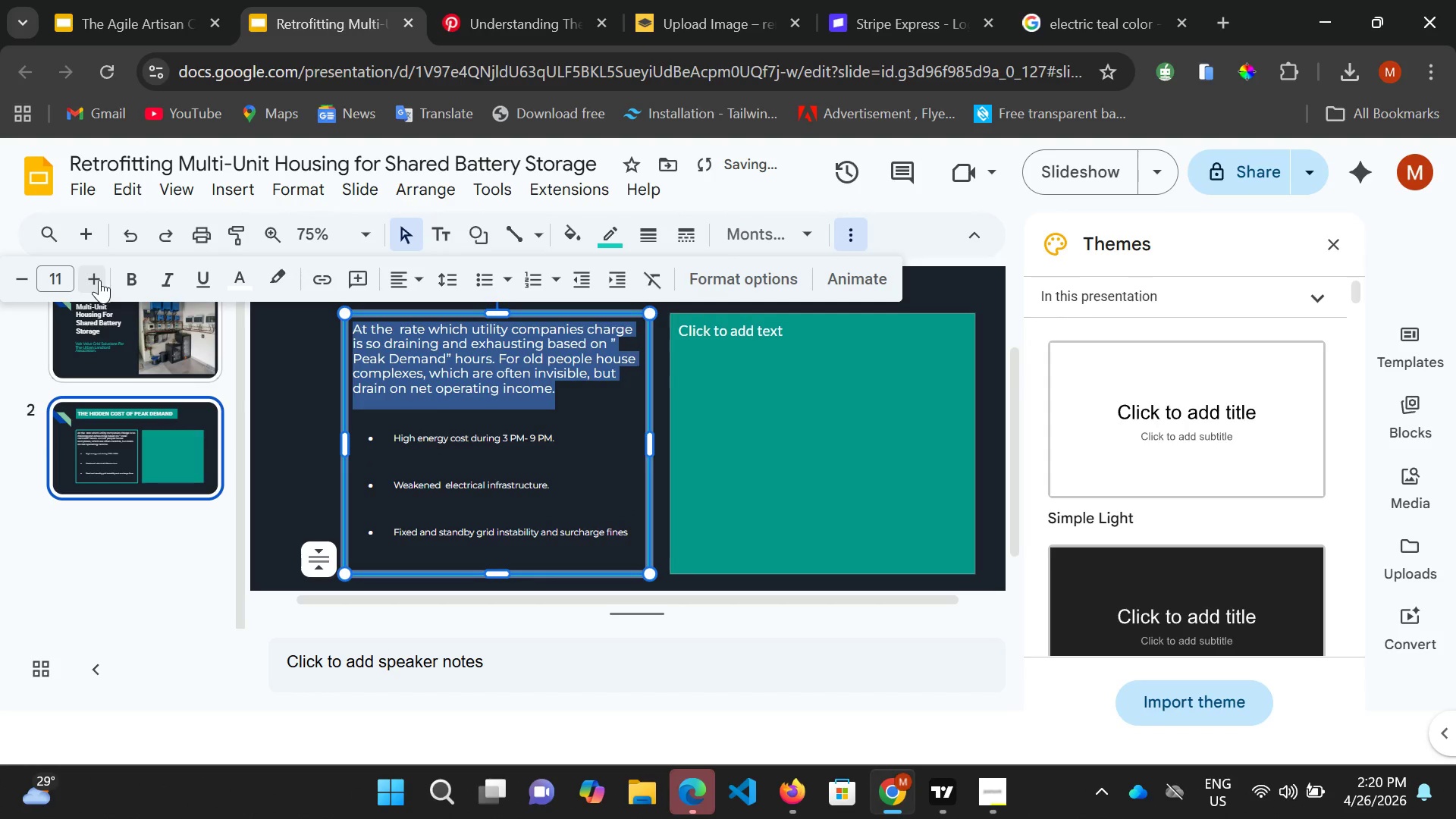 
left_click([99, 280])